 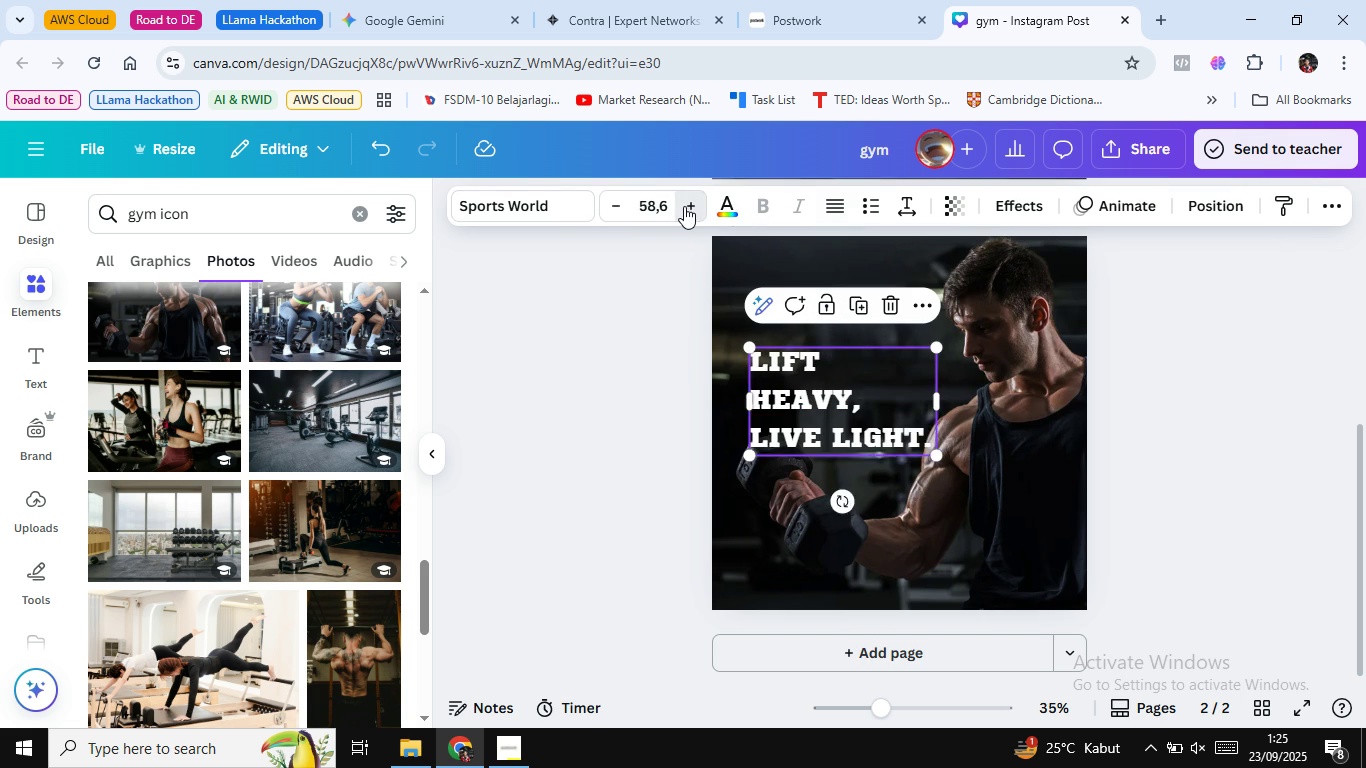 
triple_click([684, 206])
 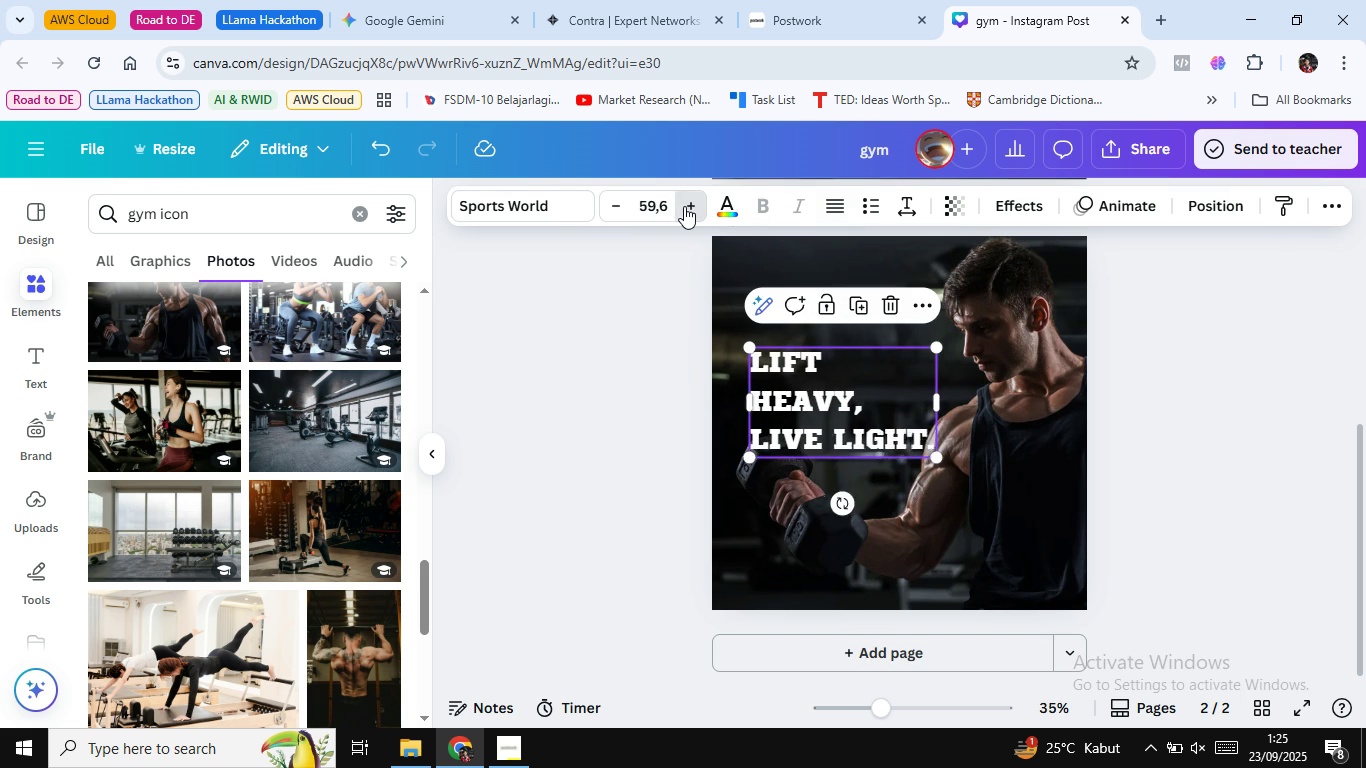 
triple_click([684, 206])
 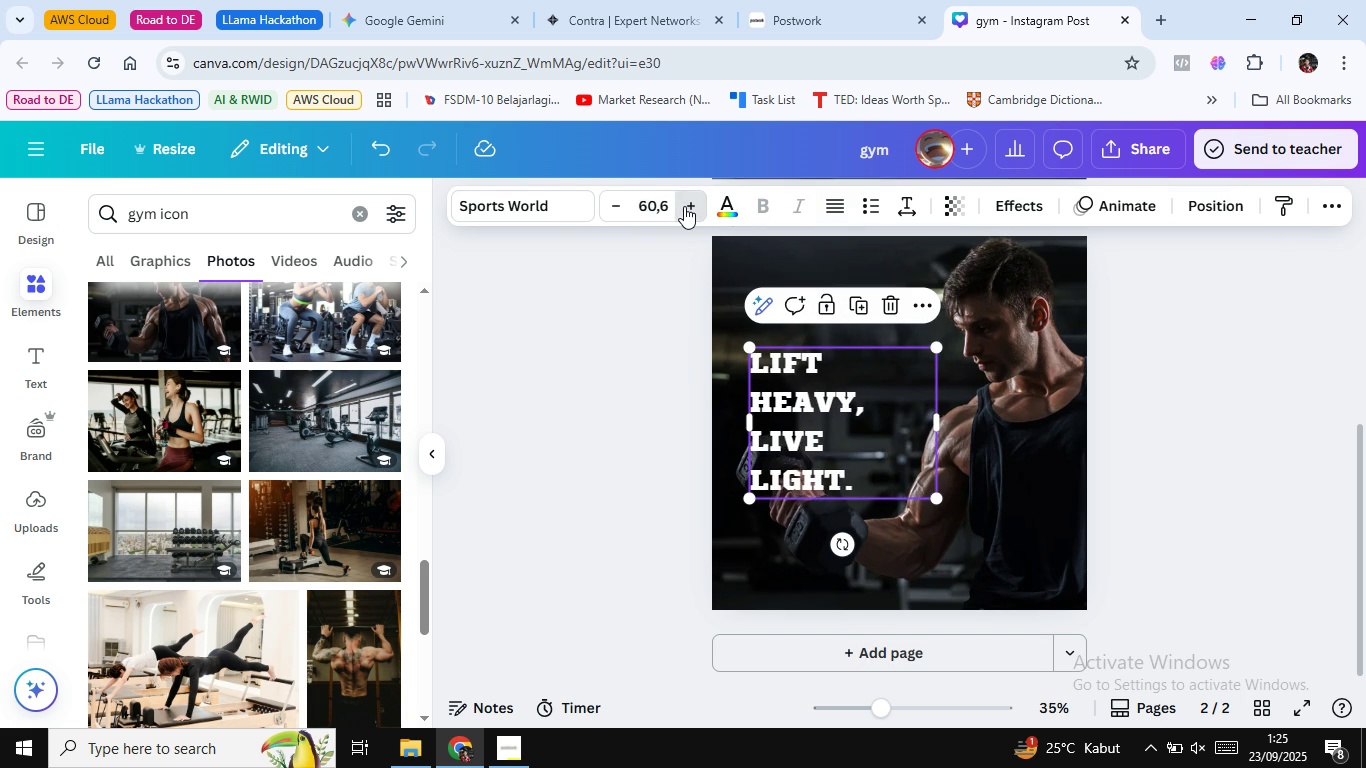 
triple_click([684, 206])
 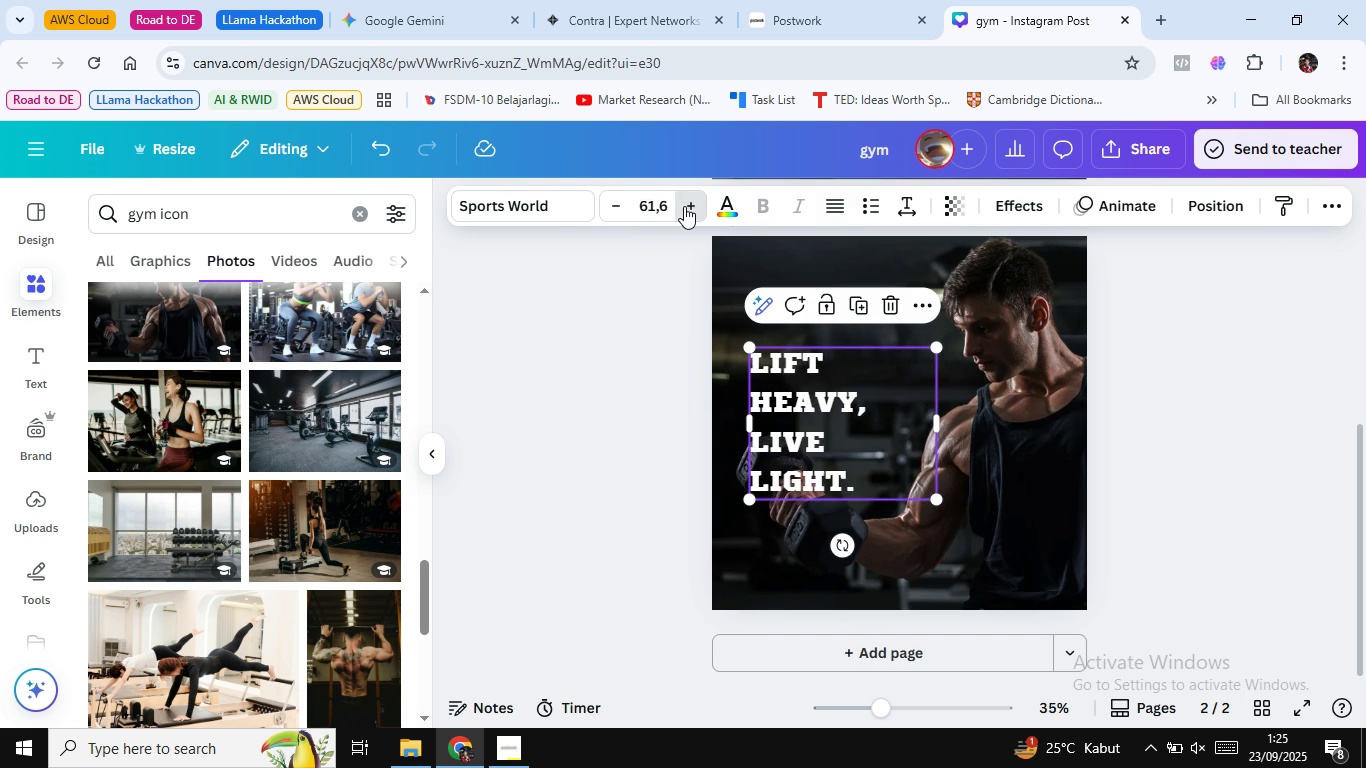 
triple_click([684, 206])
 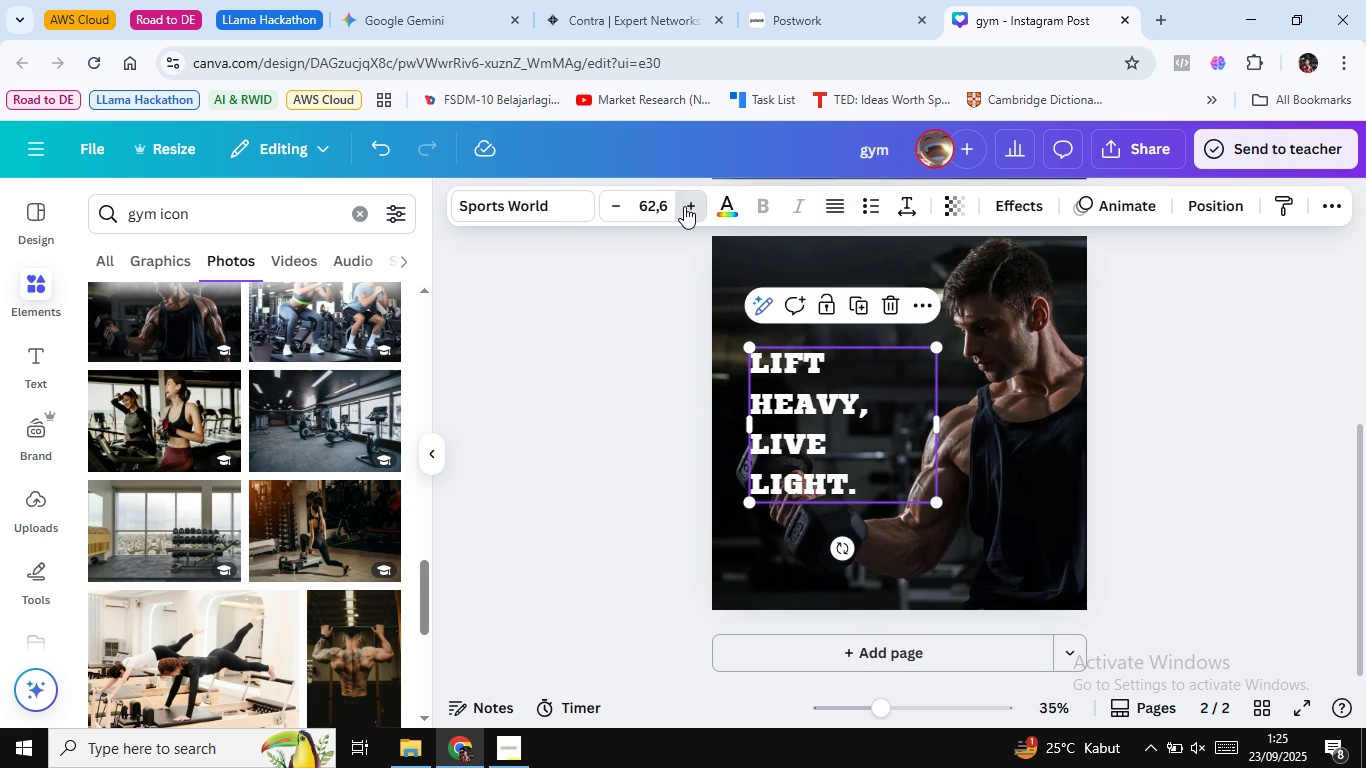 
triple_click([684, 206])
 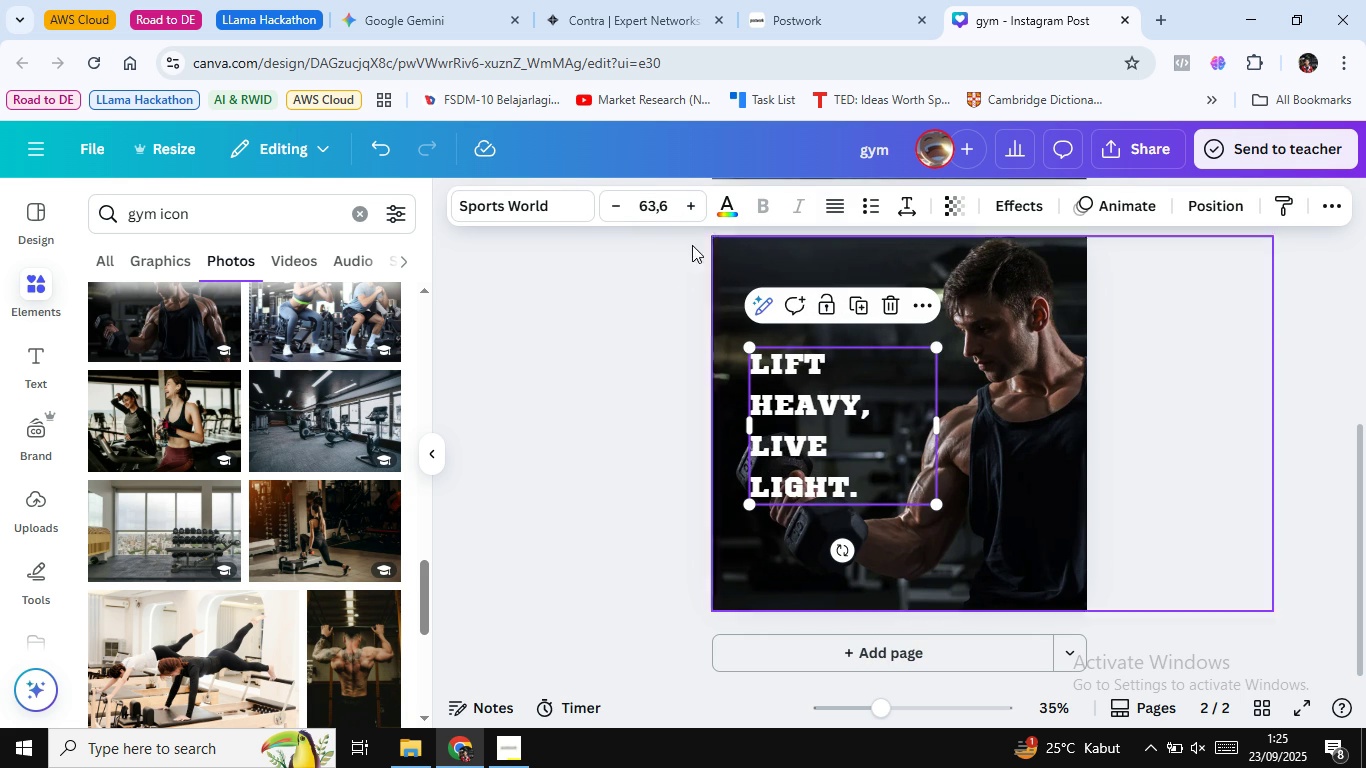 
double_click([692, 197])
 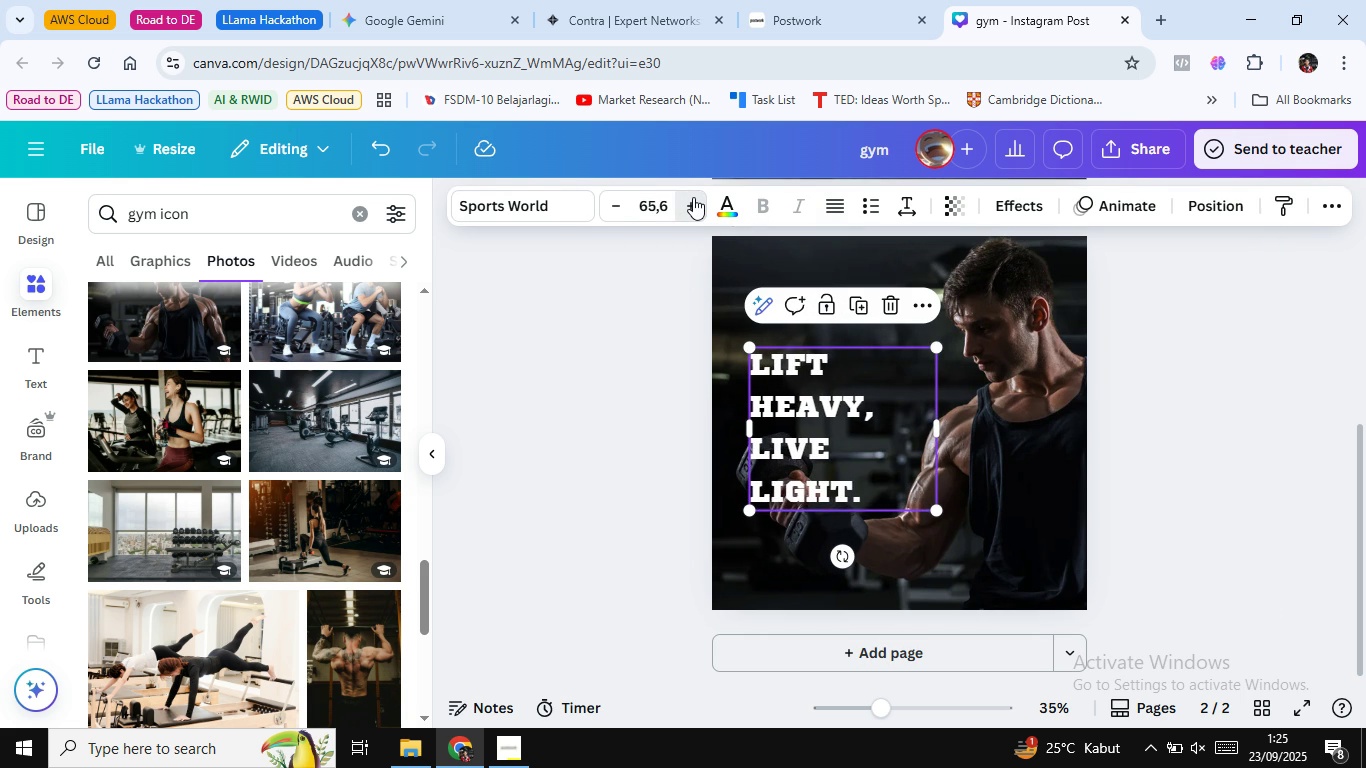 
triple_click([693, 197])
 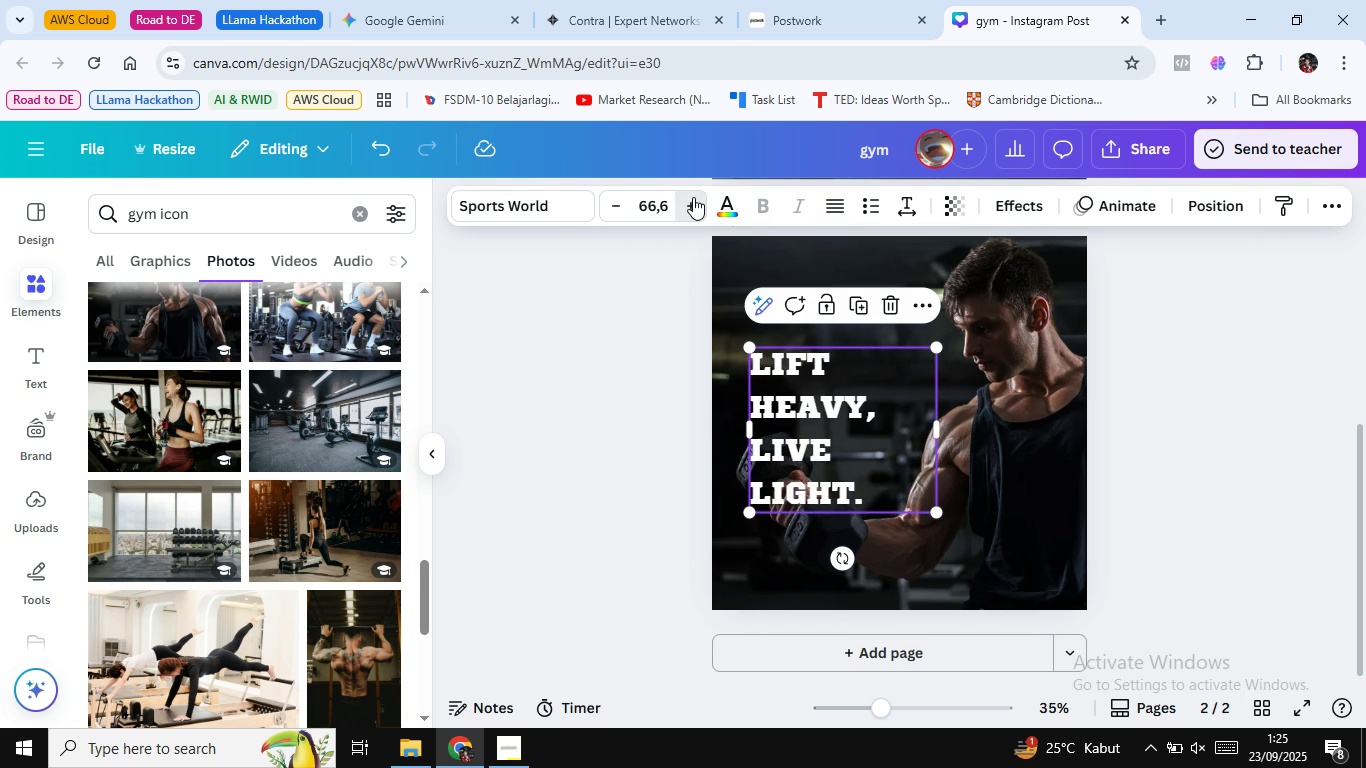 
triple_click([693, 197])
 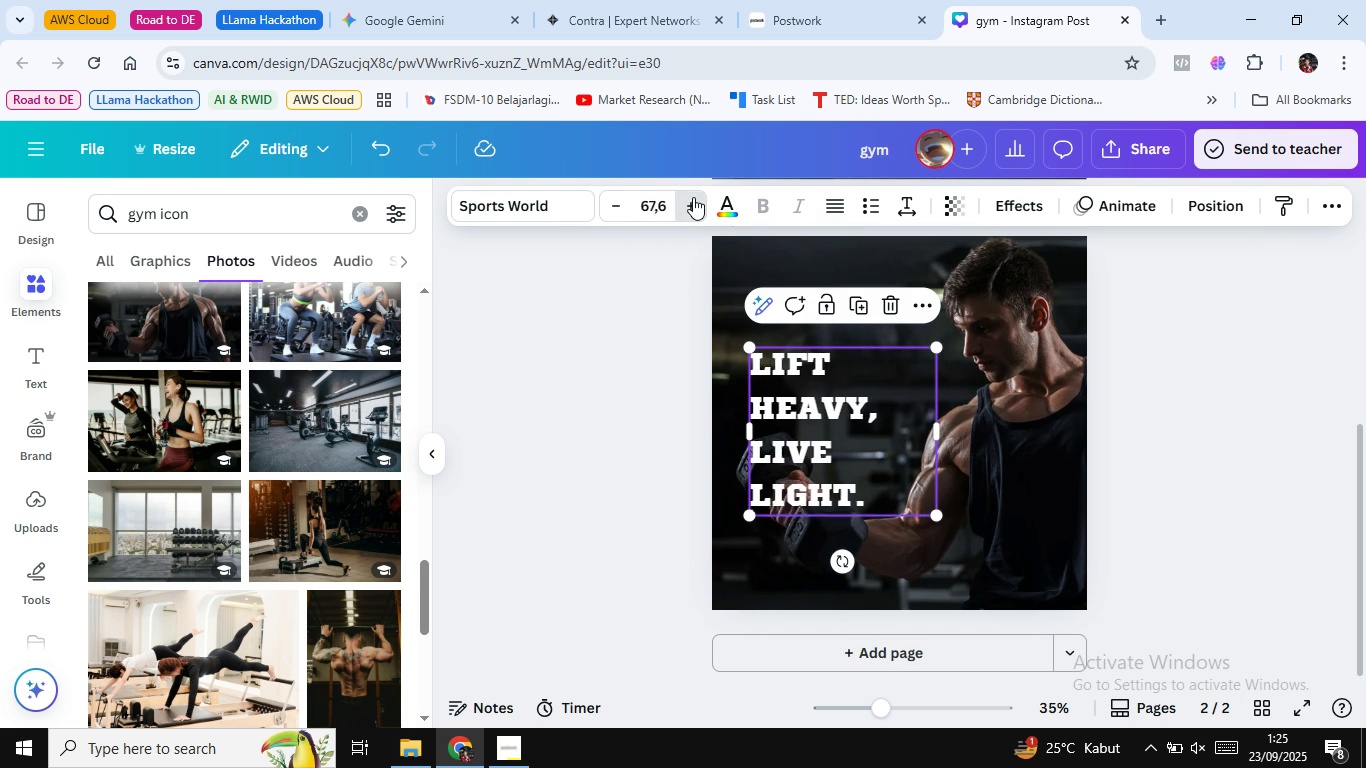 
triple_click([693, 197])
 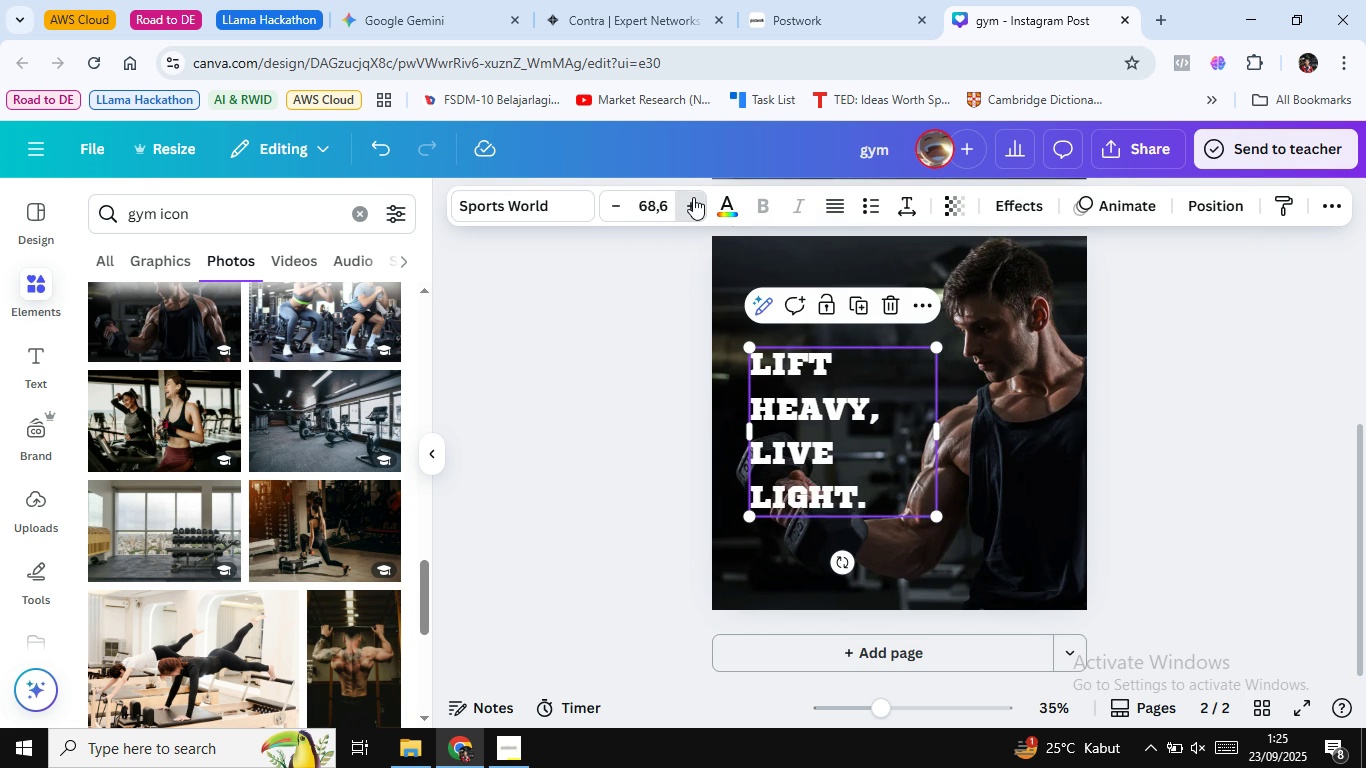 
triple_click([693, 197])
 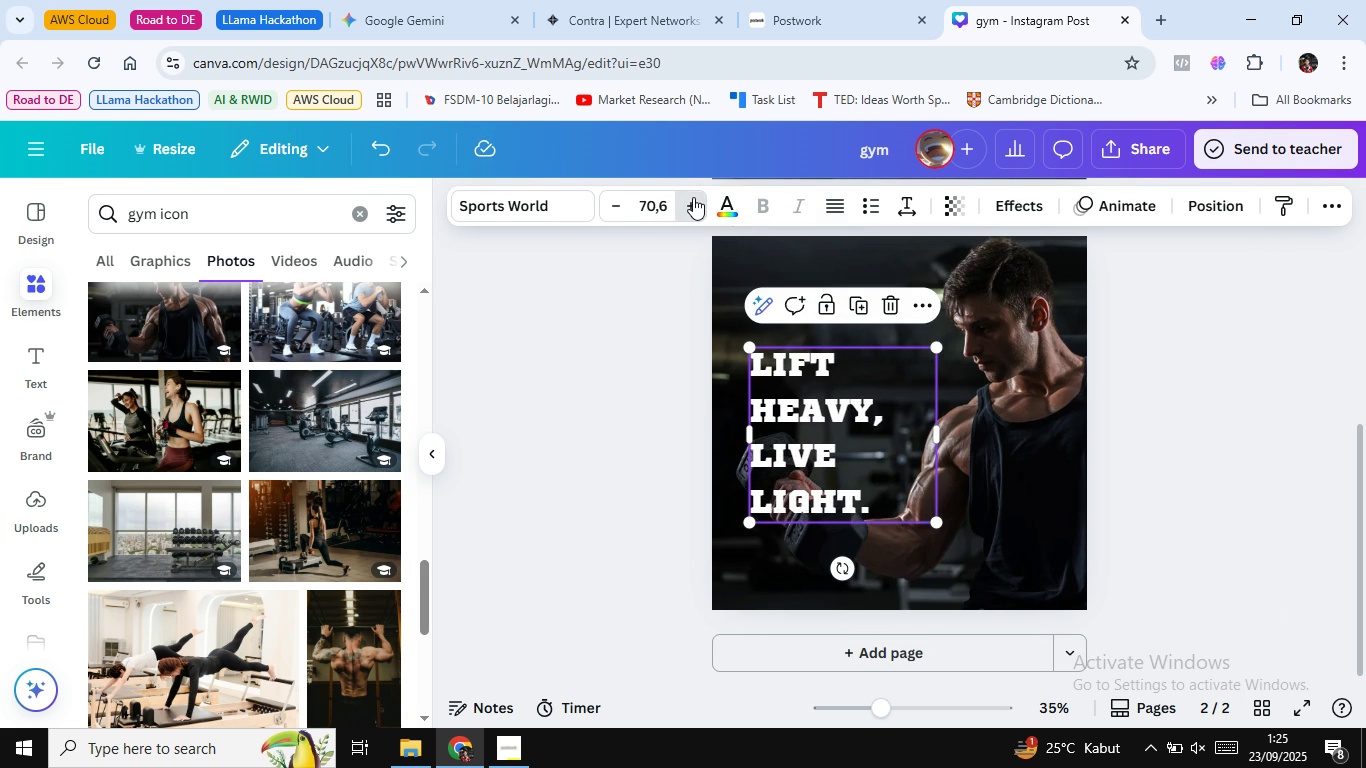 
triple_click([693, 197])
 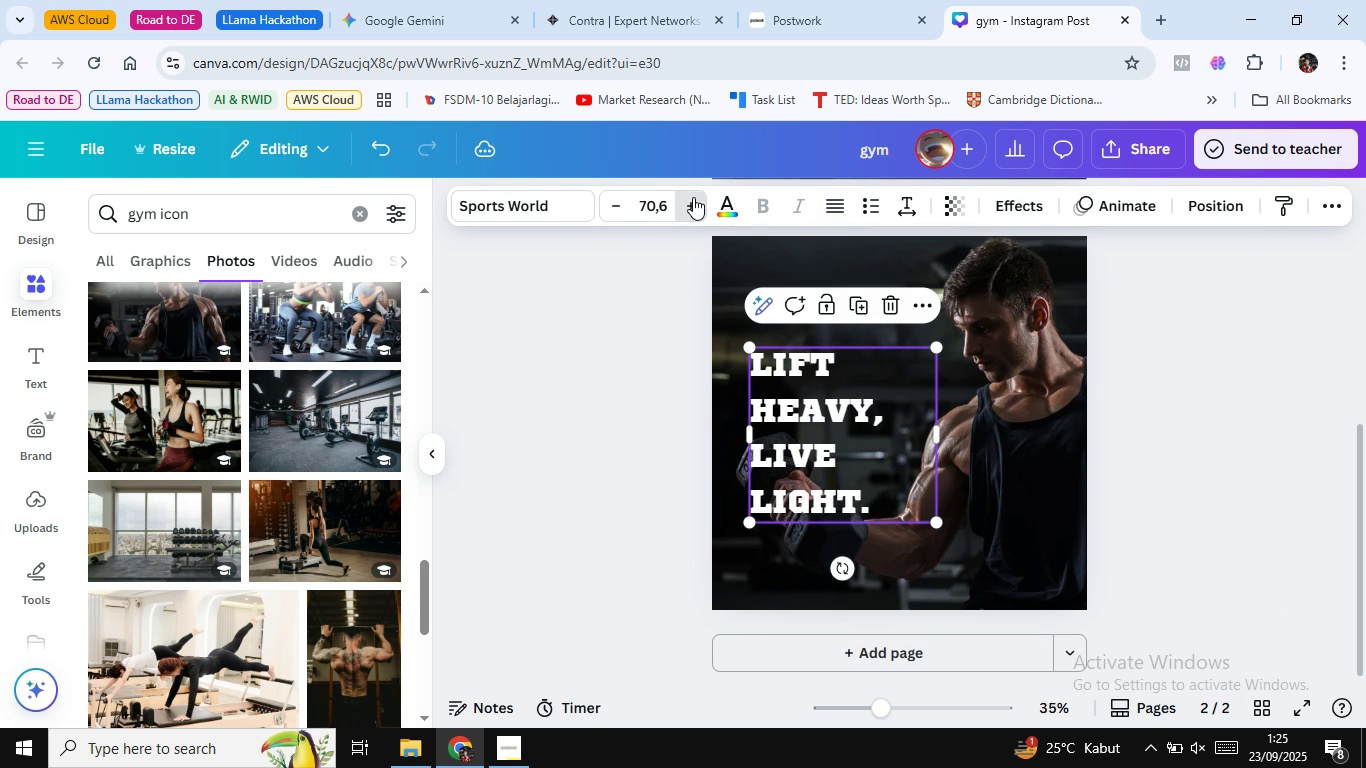 
triple_click([693, 197])
 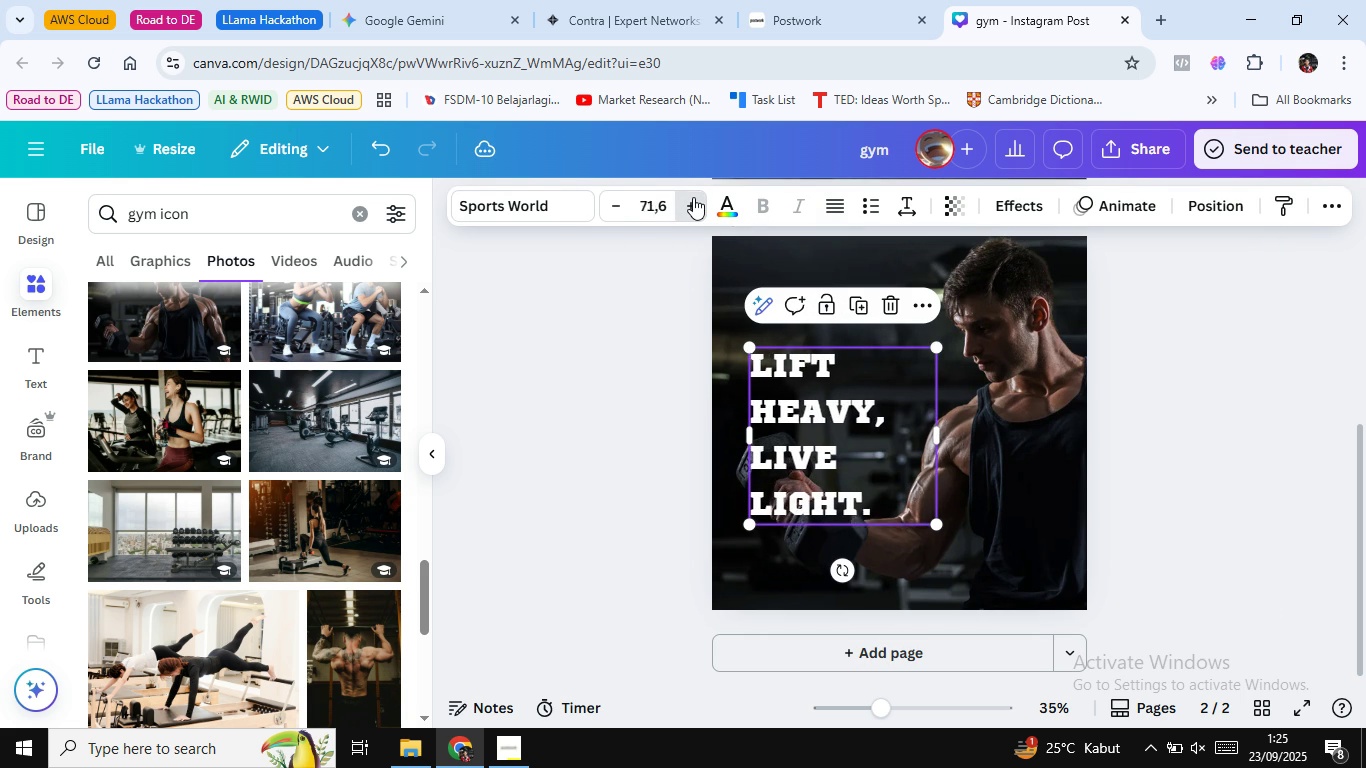 
triple_click([693, 197])
 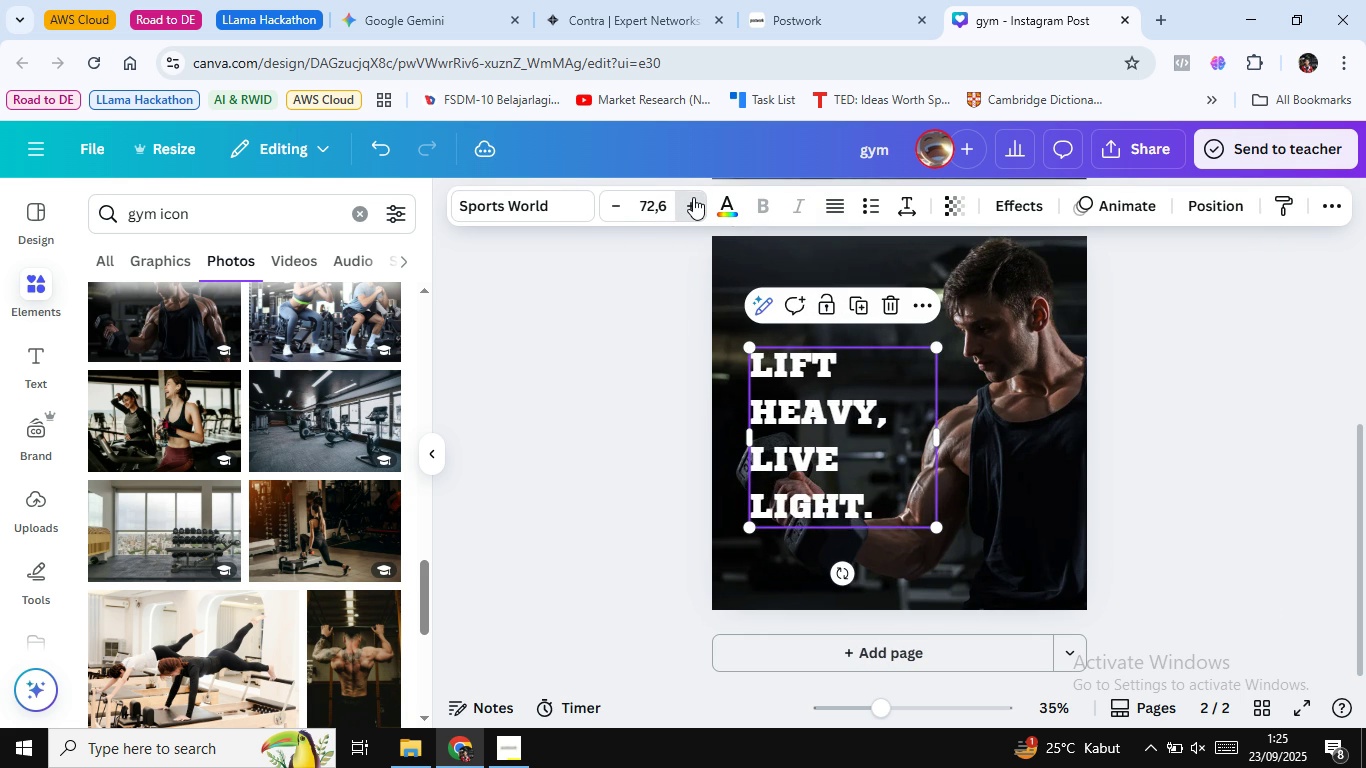 
triple_click([693, 197])
 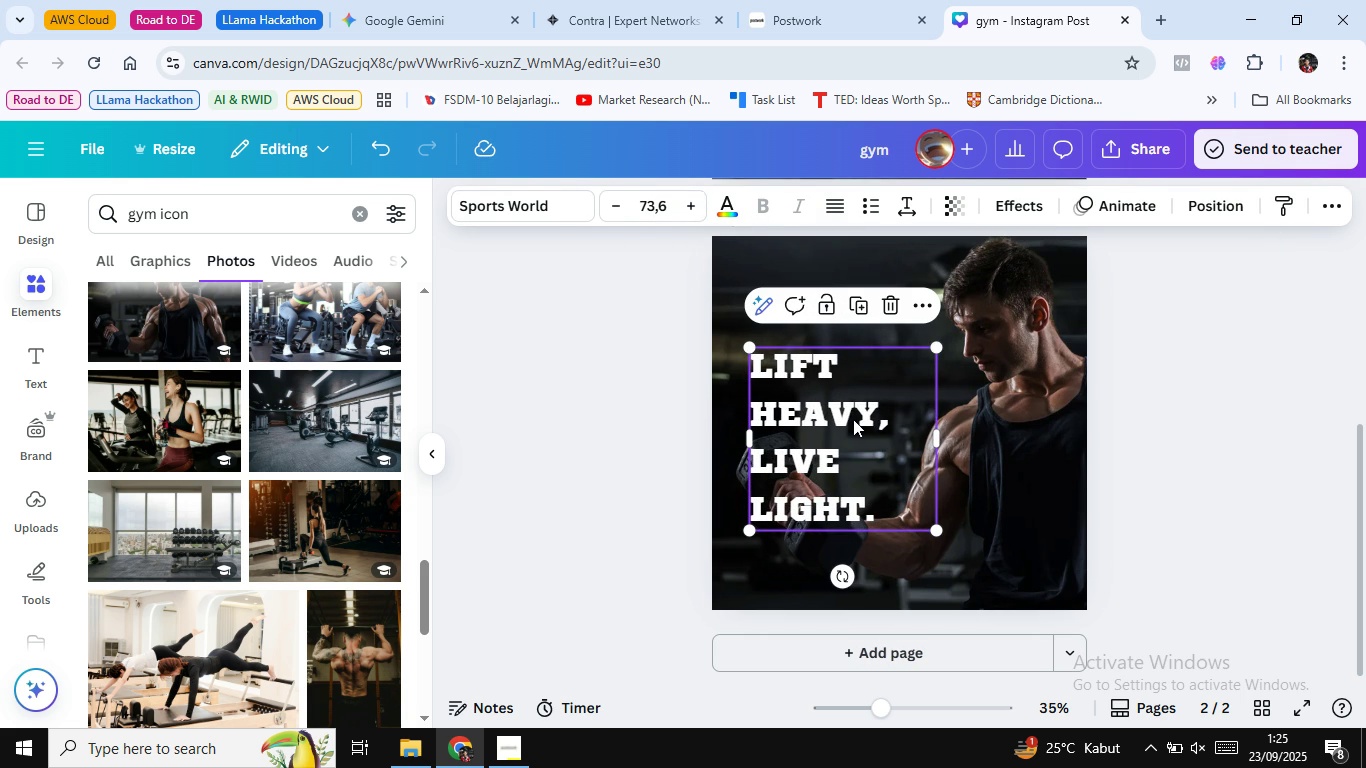 
left_click([677, 390])
 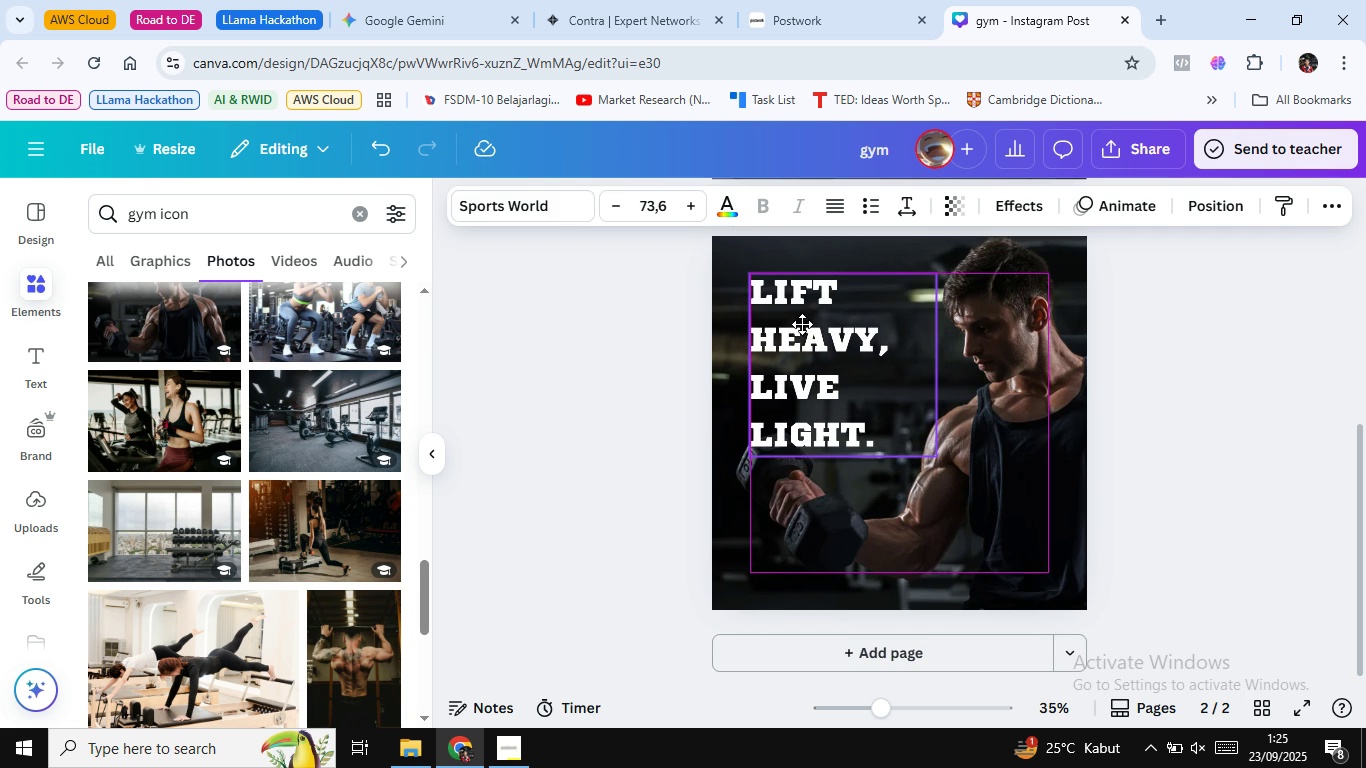 
left_click([658, 361])
 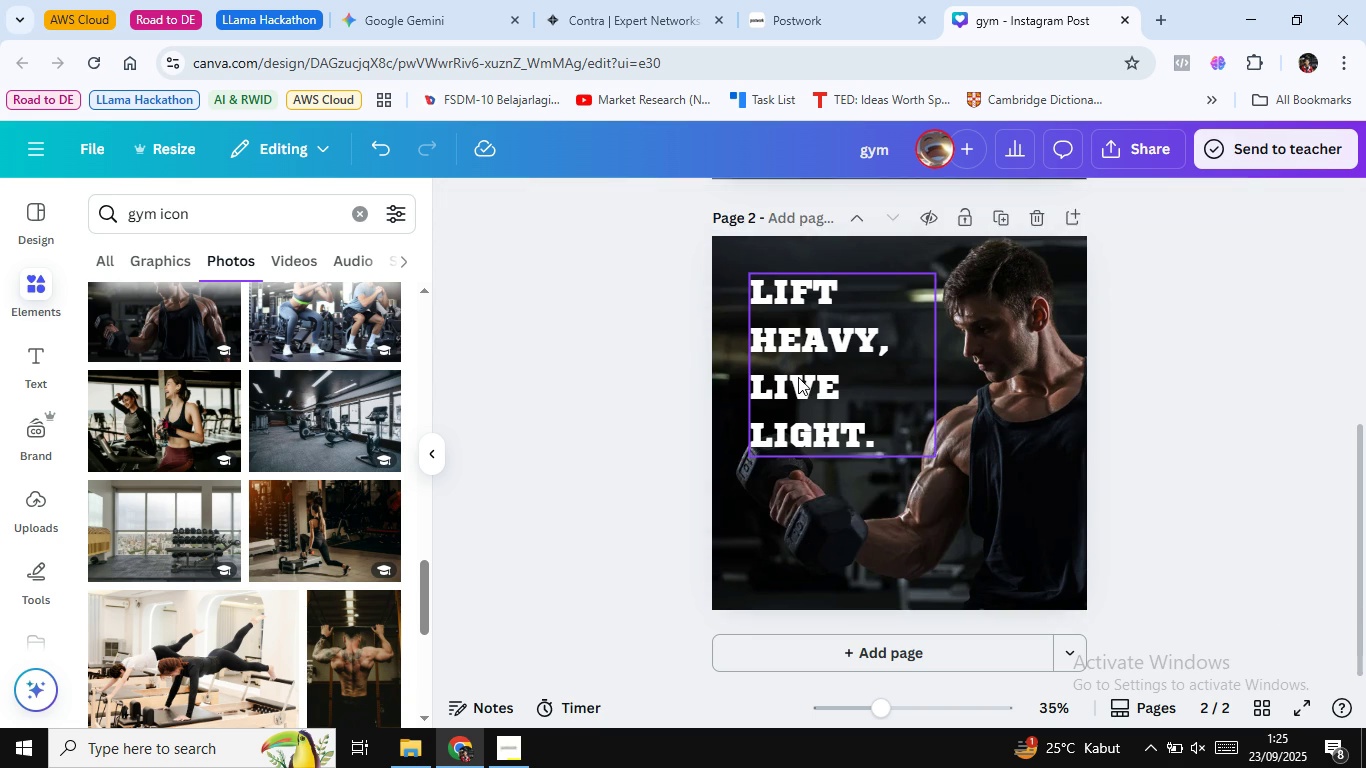 
left_click([797, 377])
 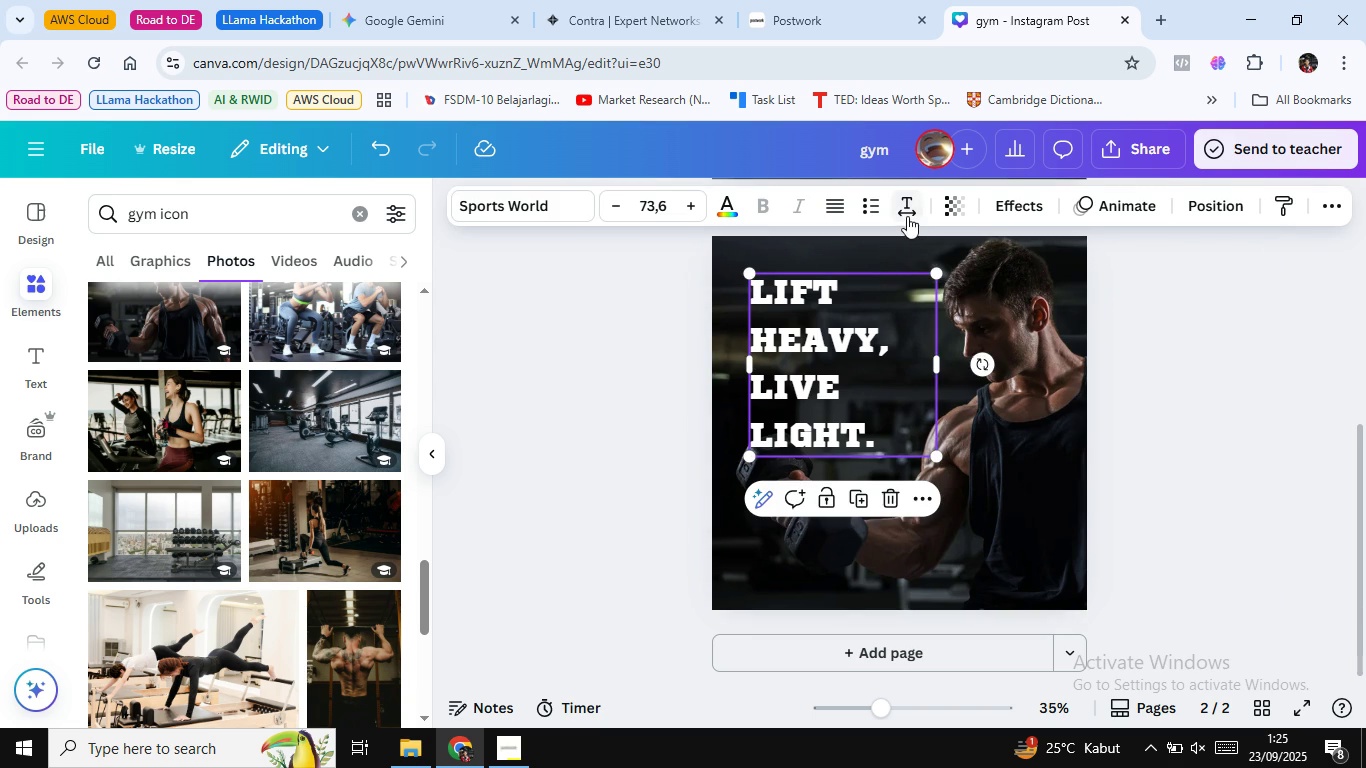 
left_click([907, 216])
 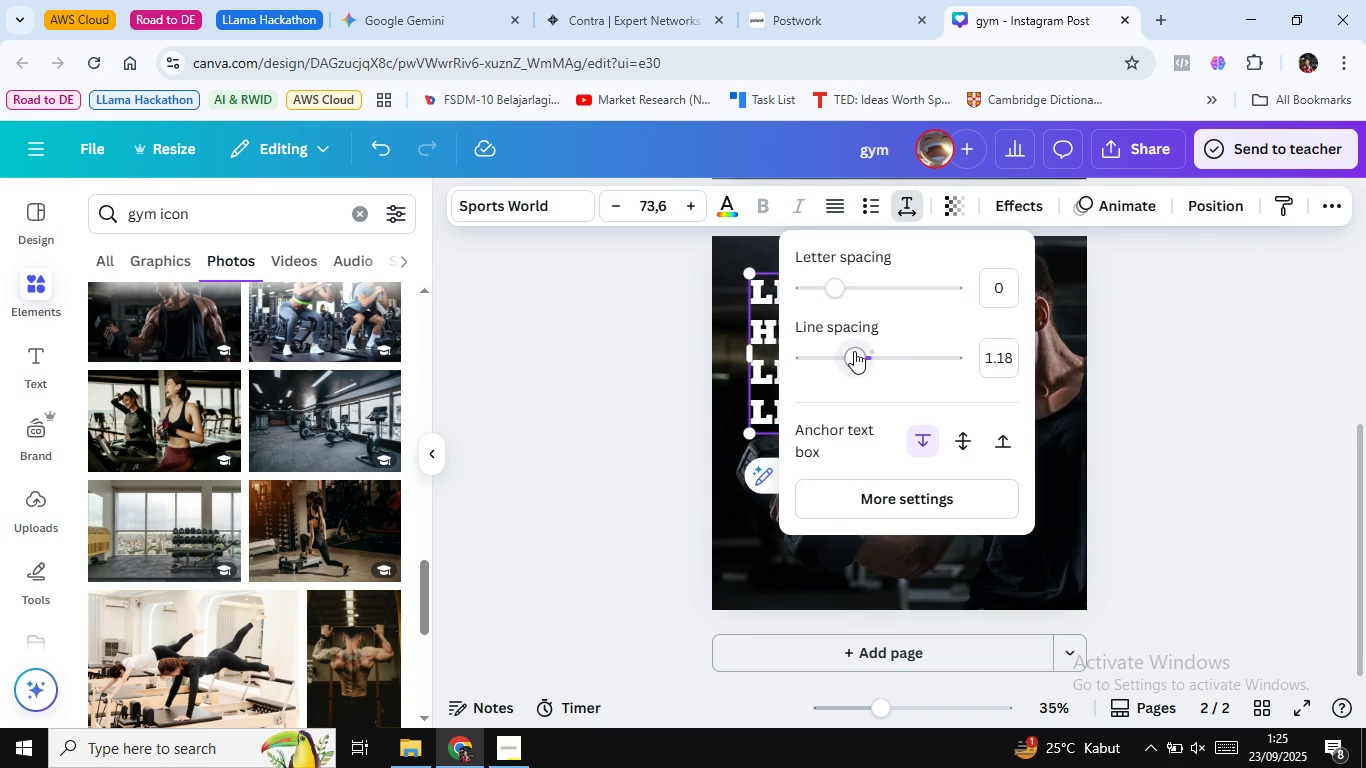 
left_click([691, 370])
 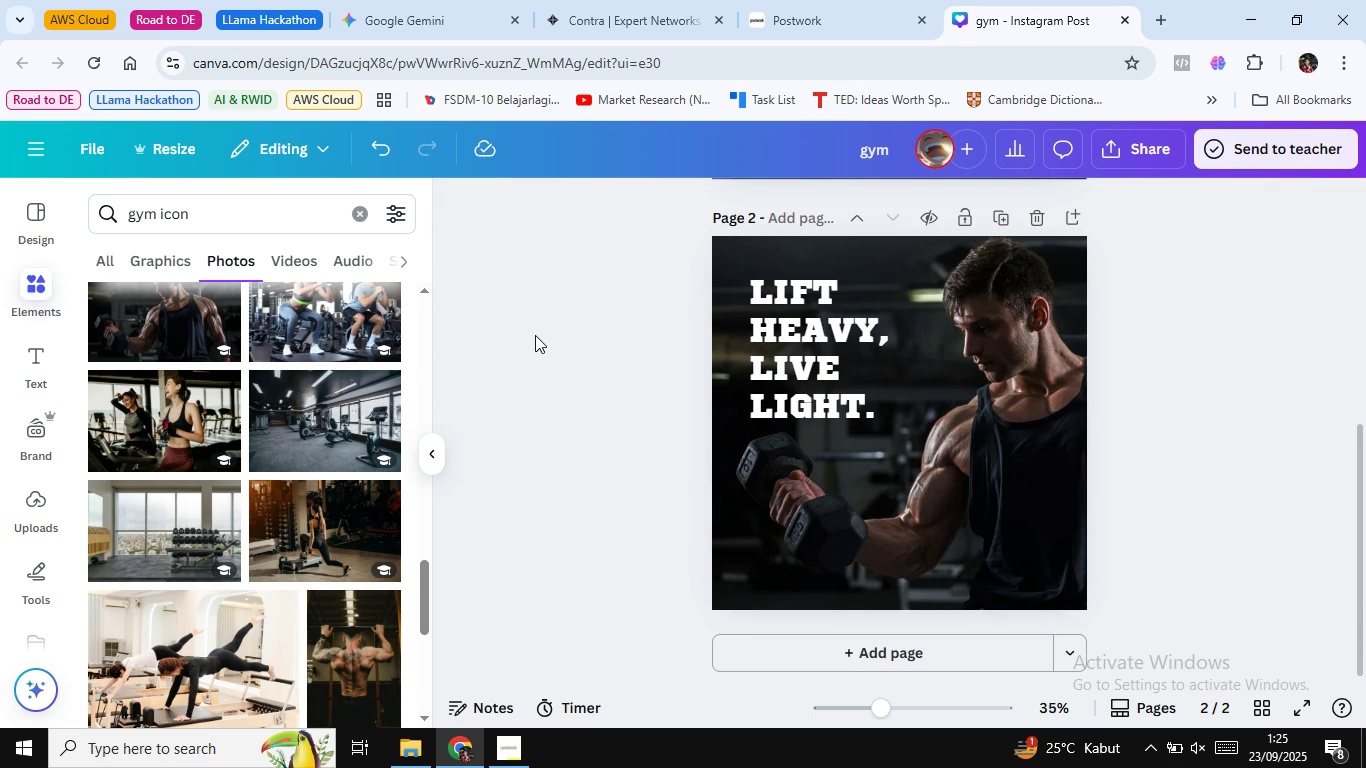 
left_click([535, 335])
 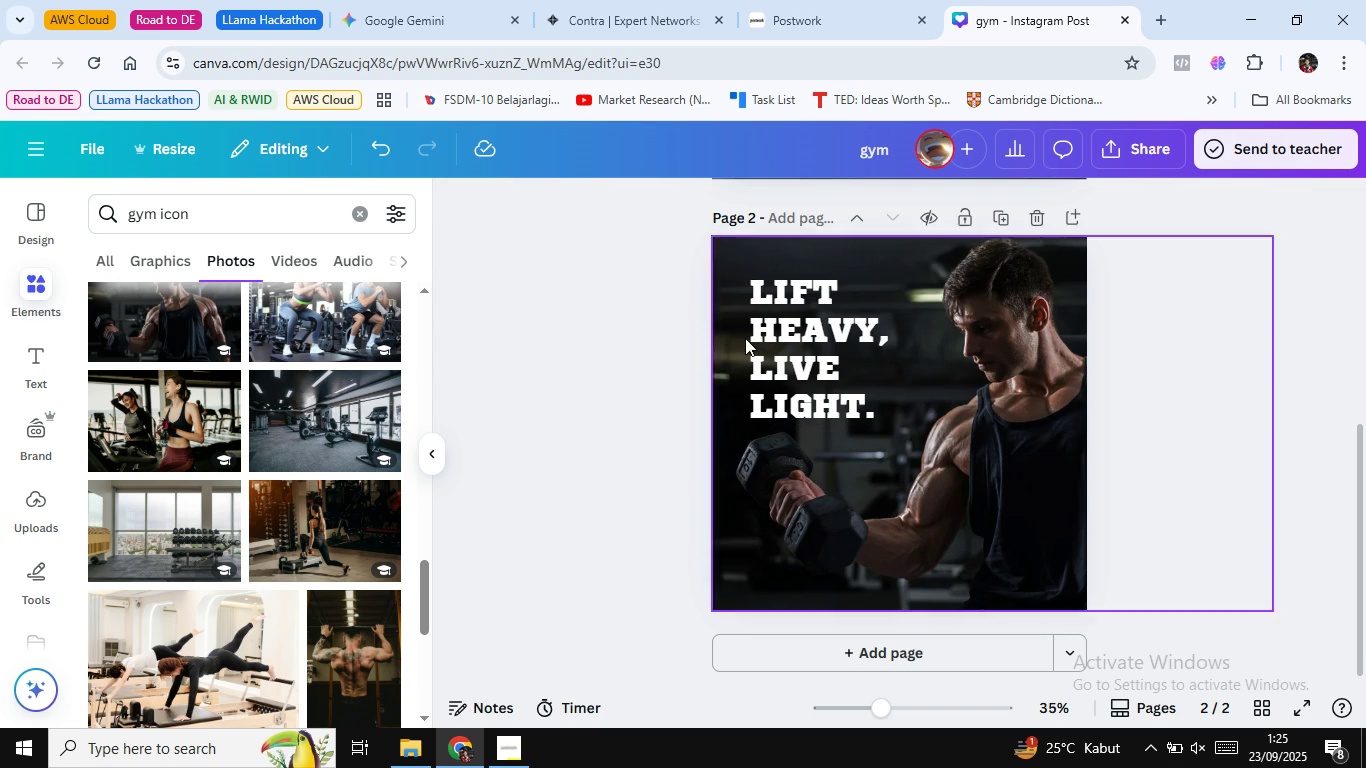 
left_click([806, 471])
 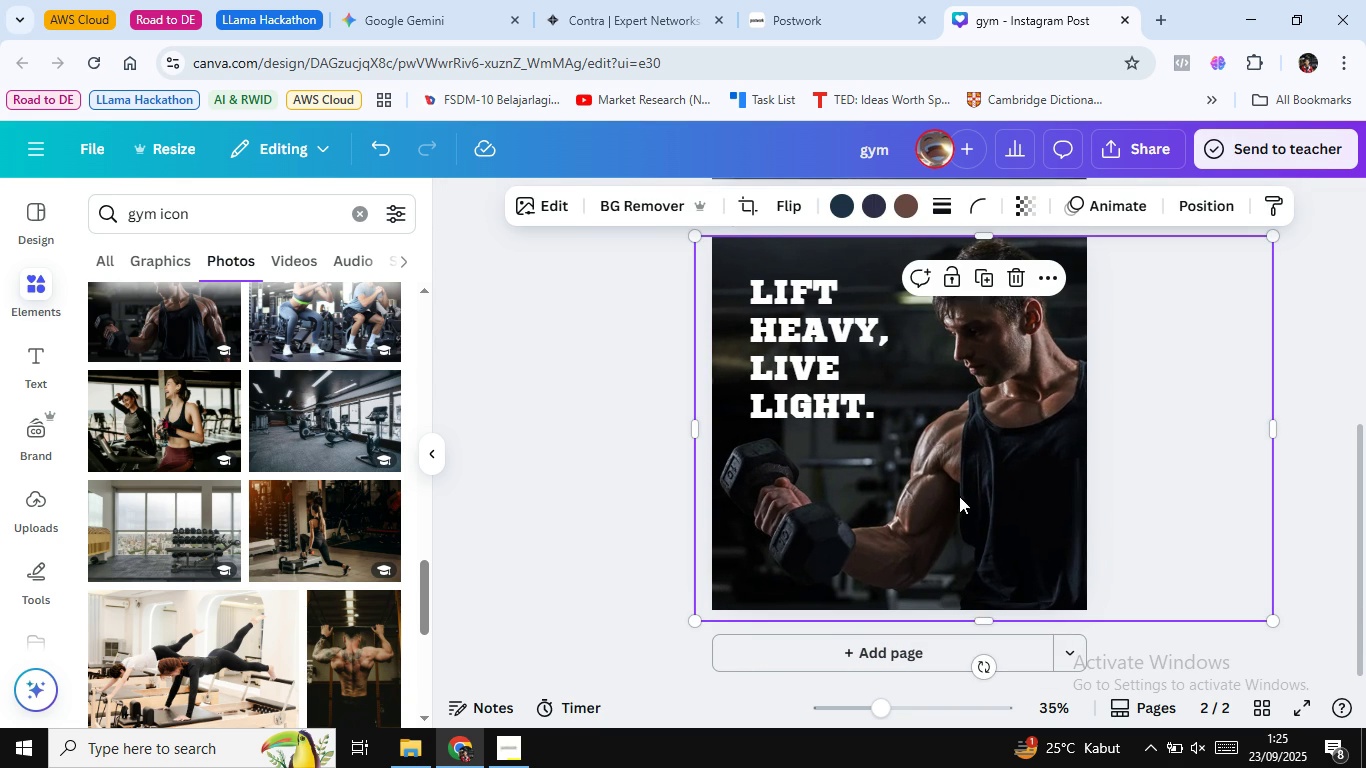 
left_click([667, 420])
 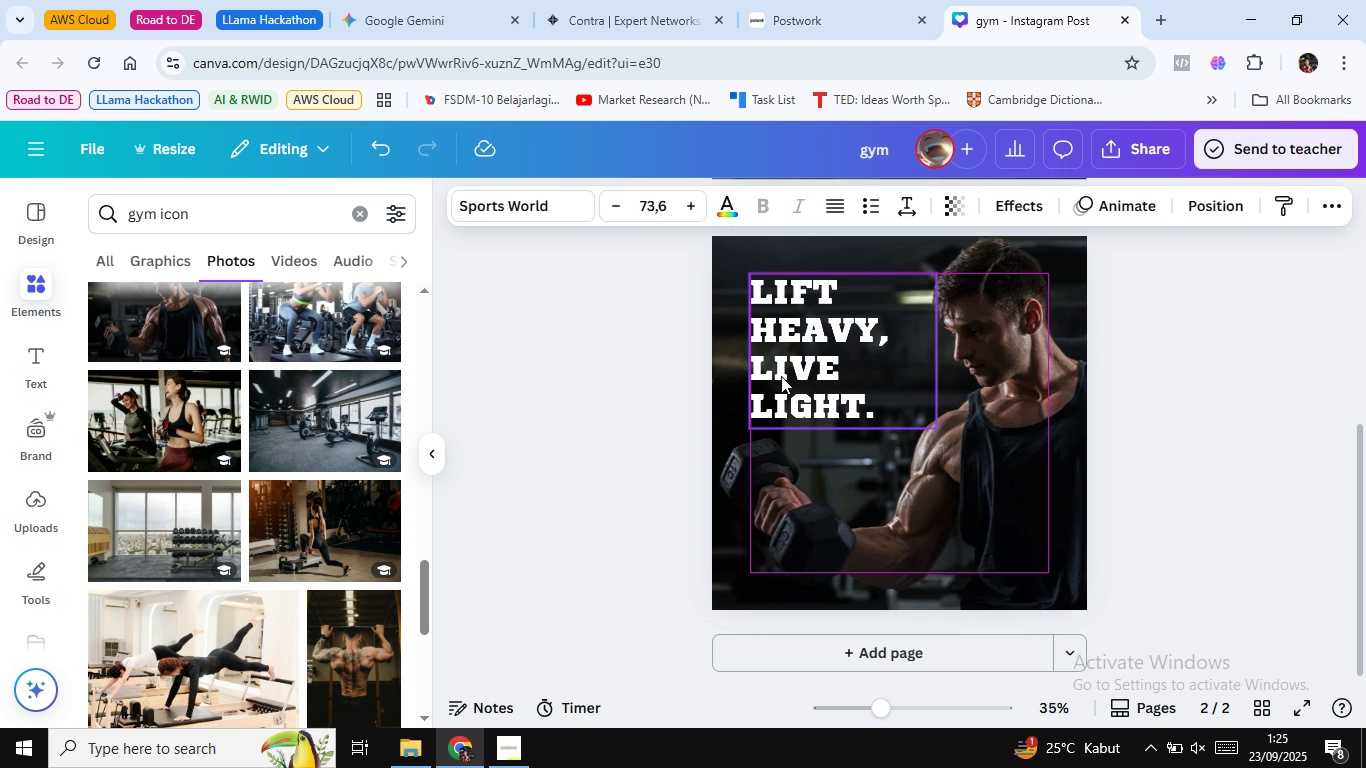 
left_click([592, 383])
 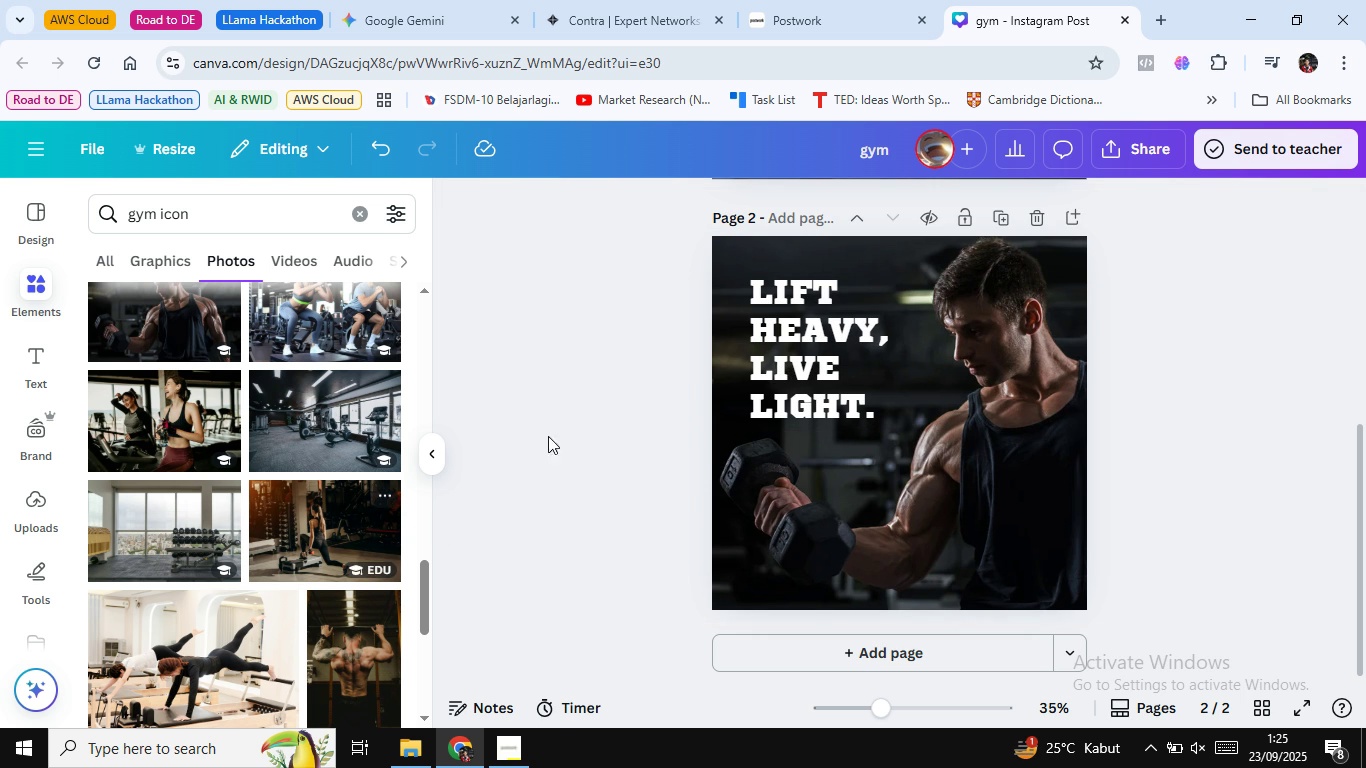 
wait(6.22)
 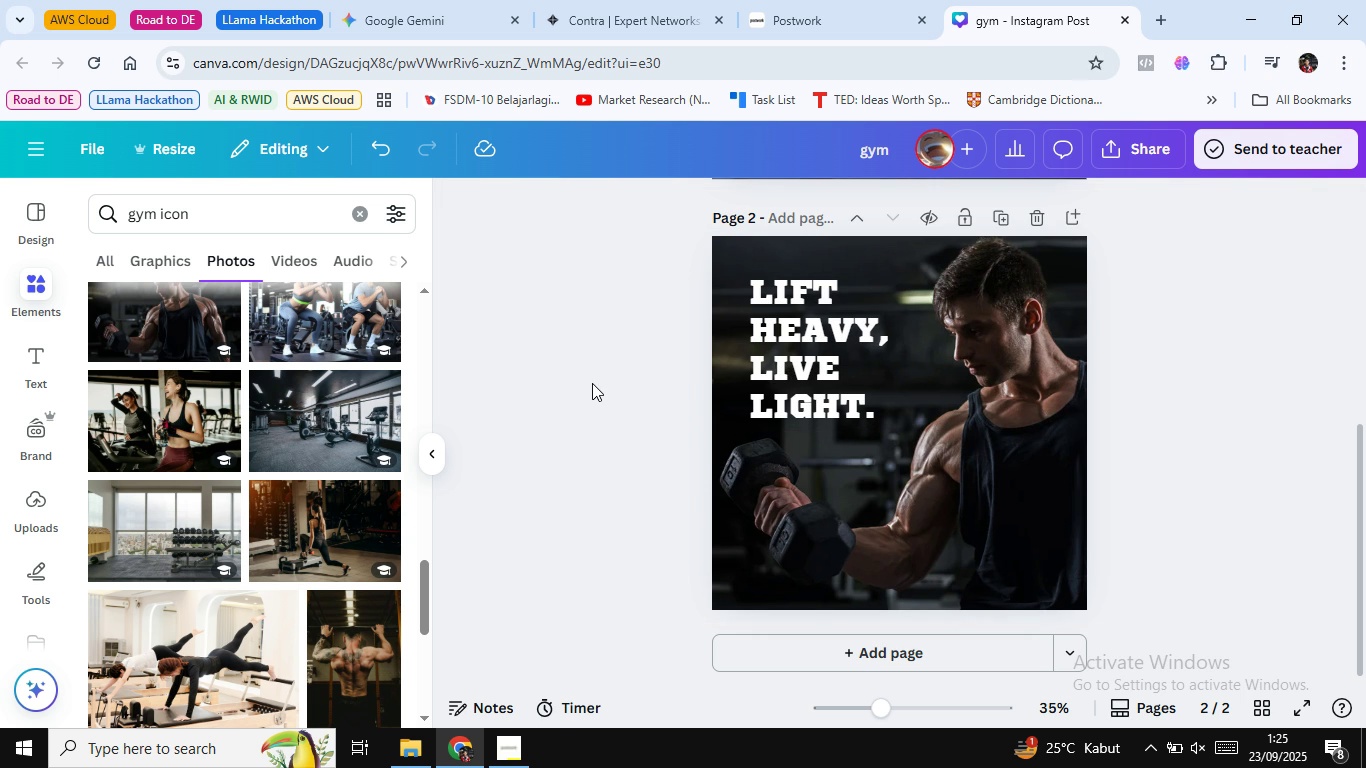 
scroll: coordinate [637, 438], scroll_direction: up, amount: 4.0
 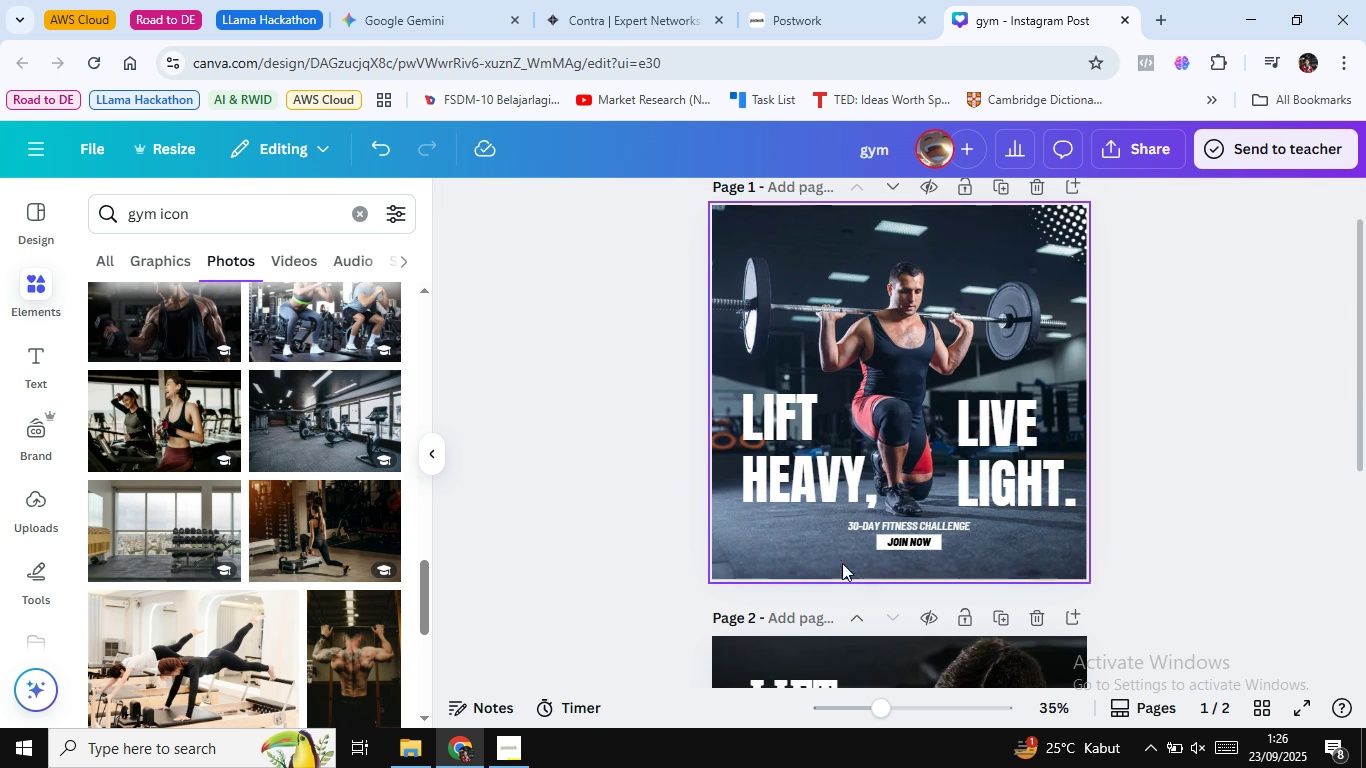 
wait(6.25)
 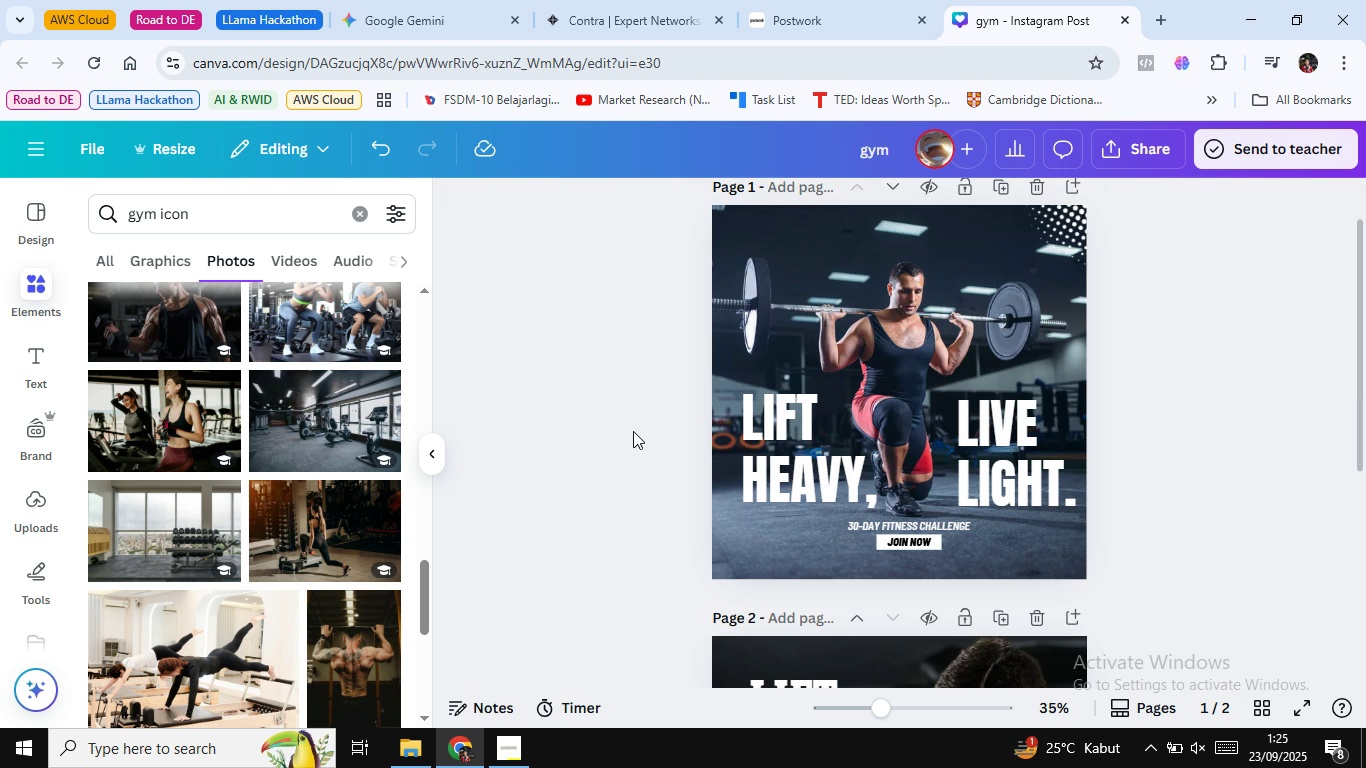 
left_click([893, 543])
 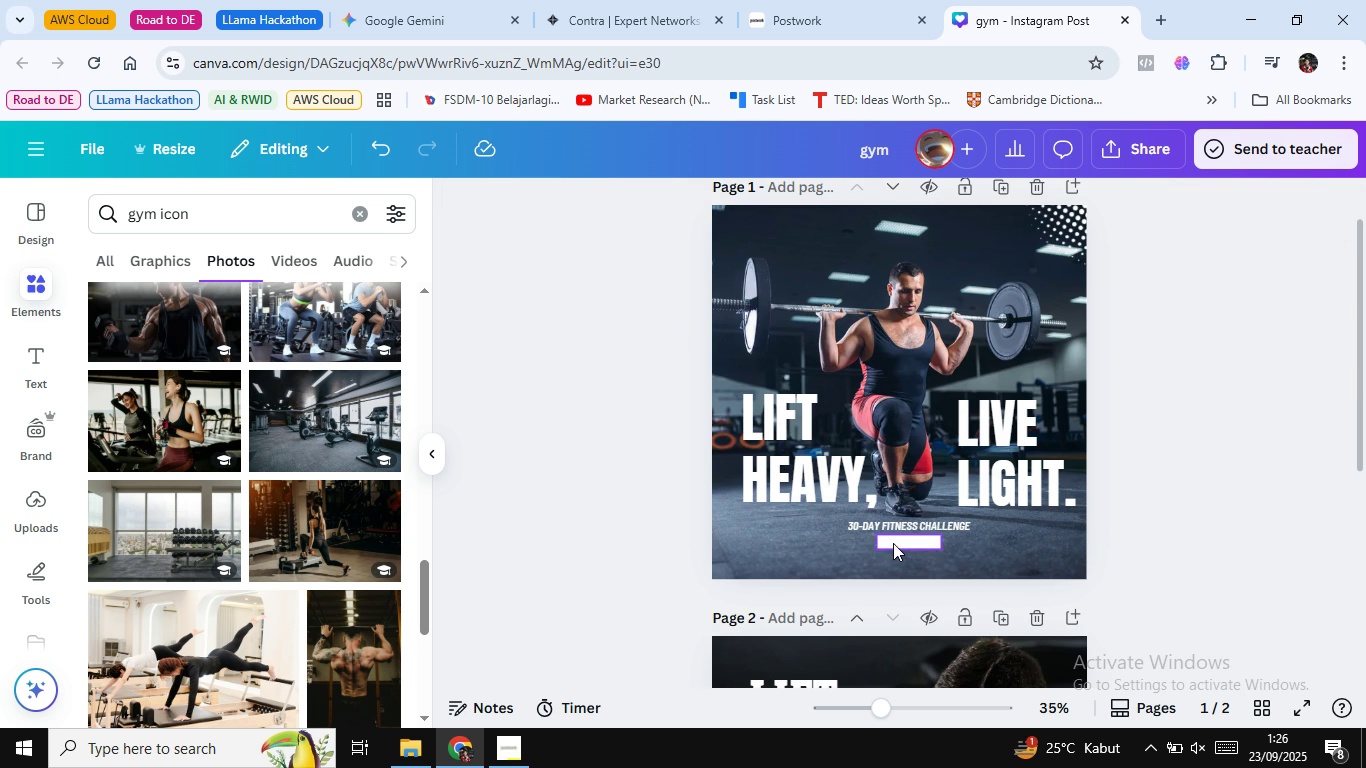 
key(Delete)
 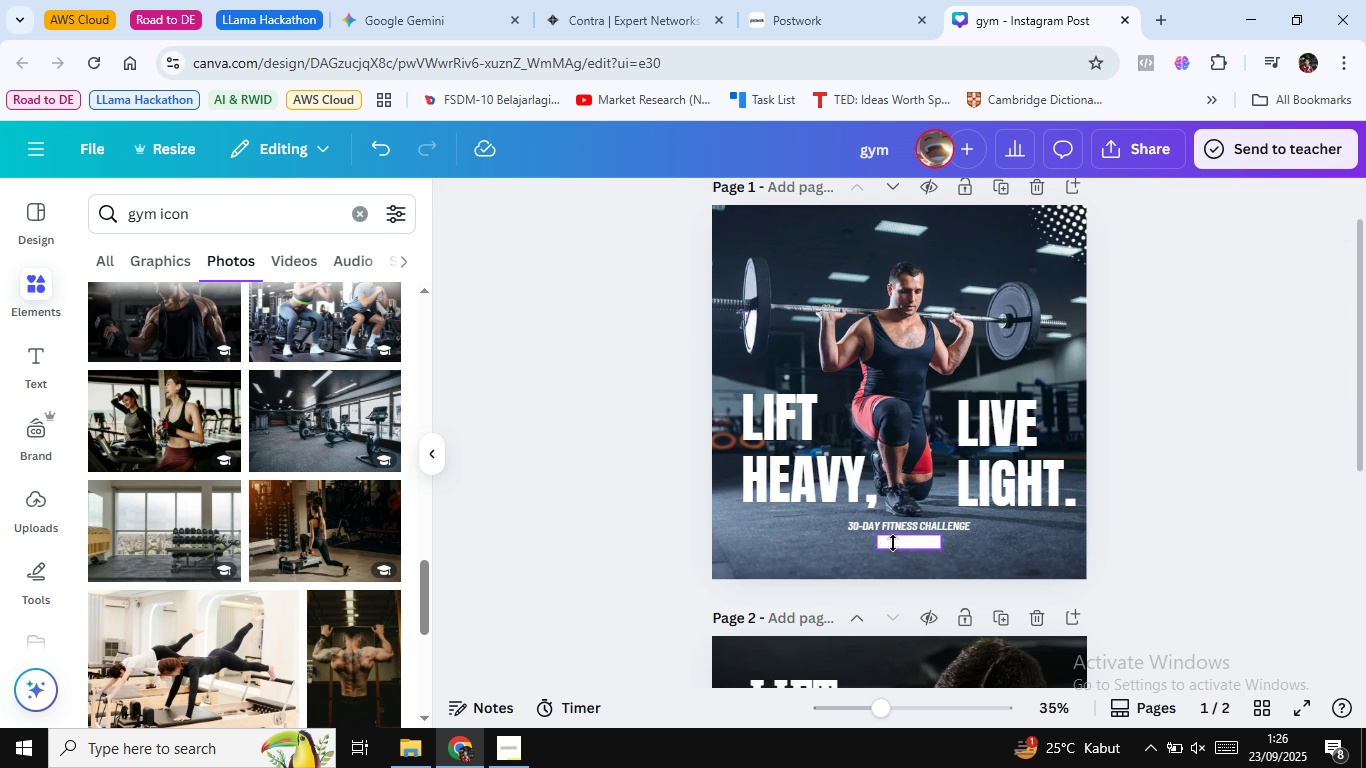 
left_click([893, 543])
 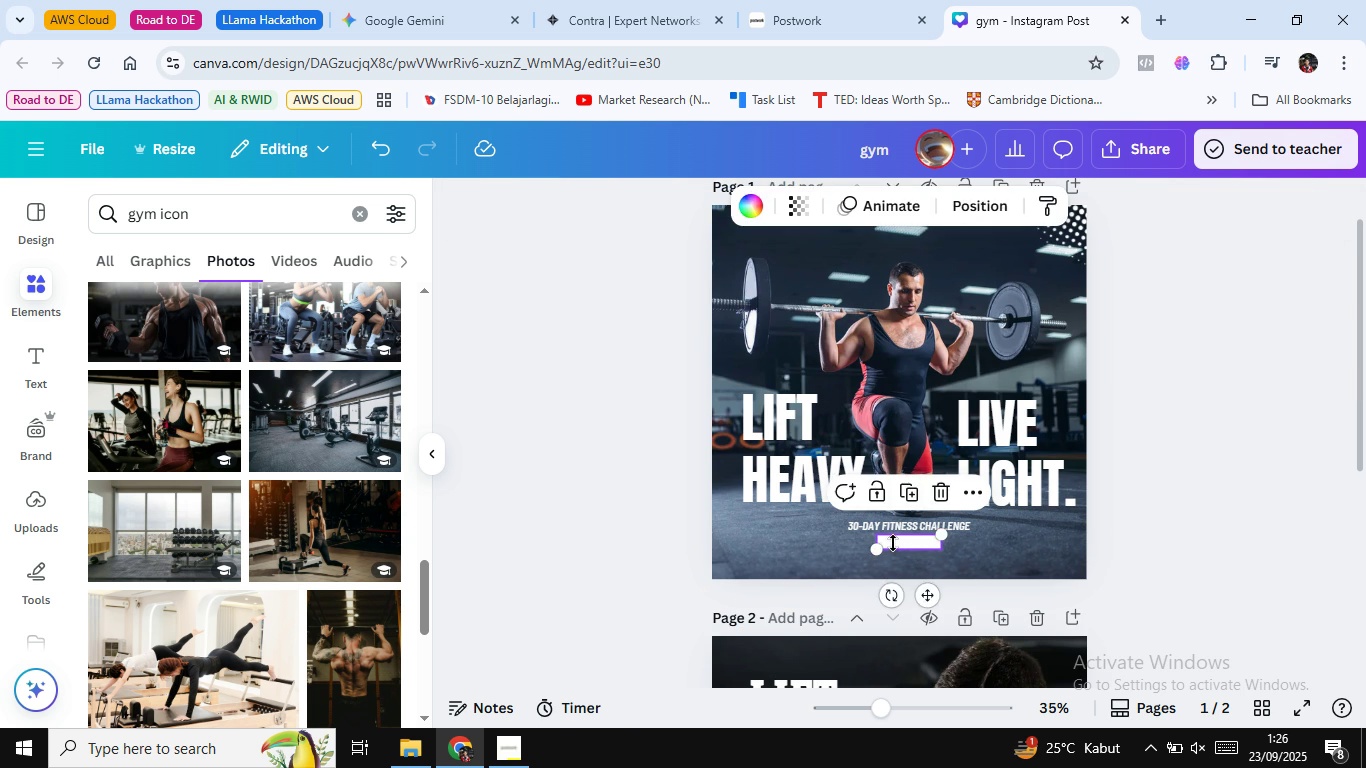 
key(Delete)
 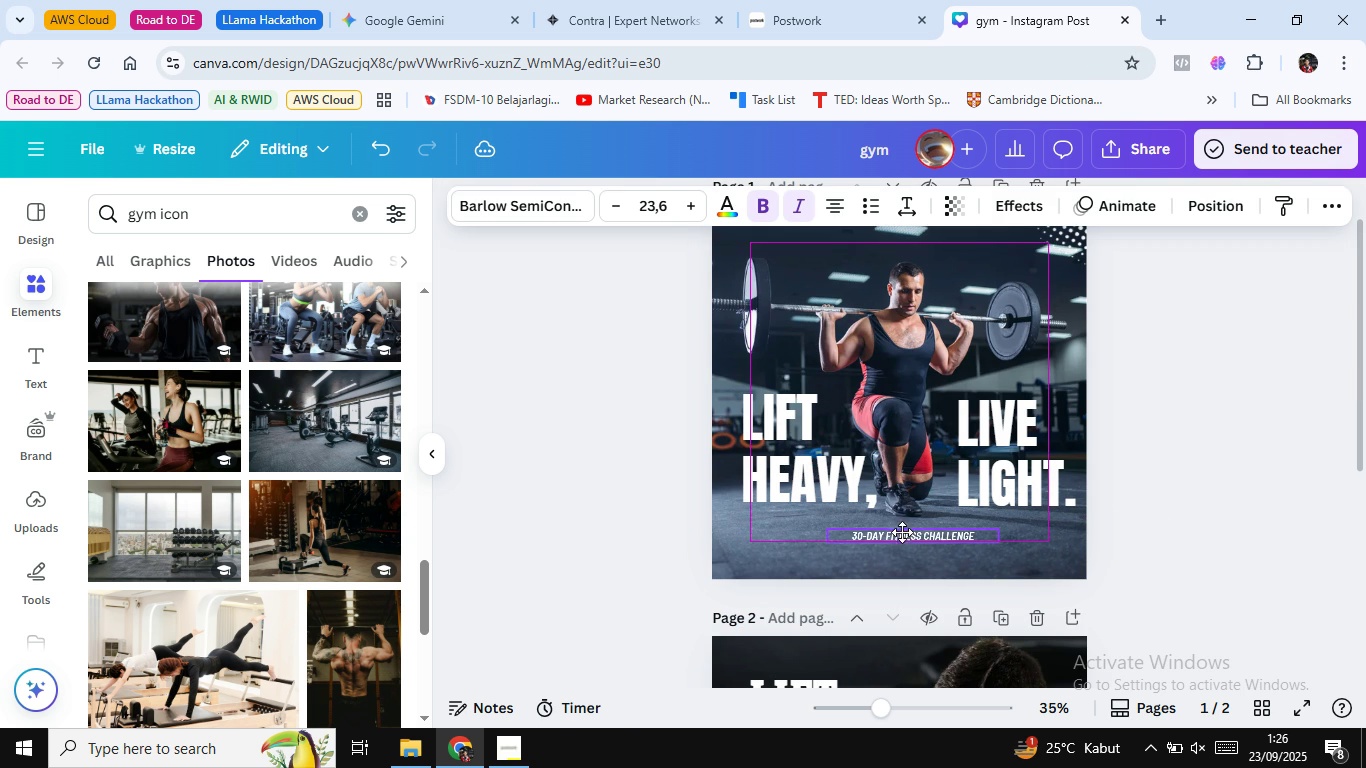 
wait(10.21)
 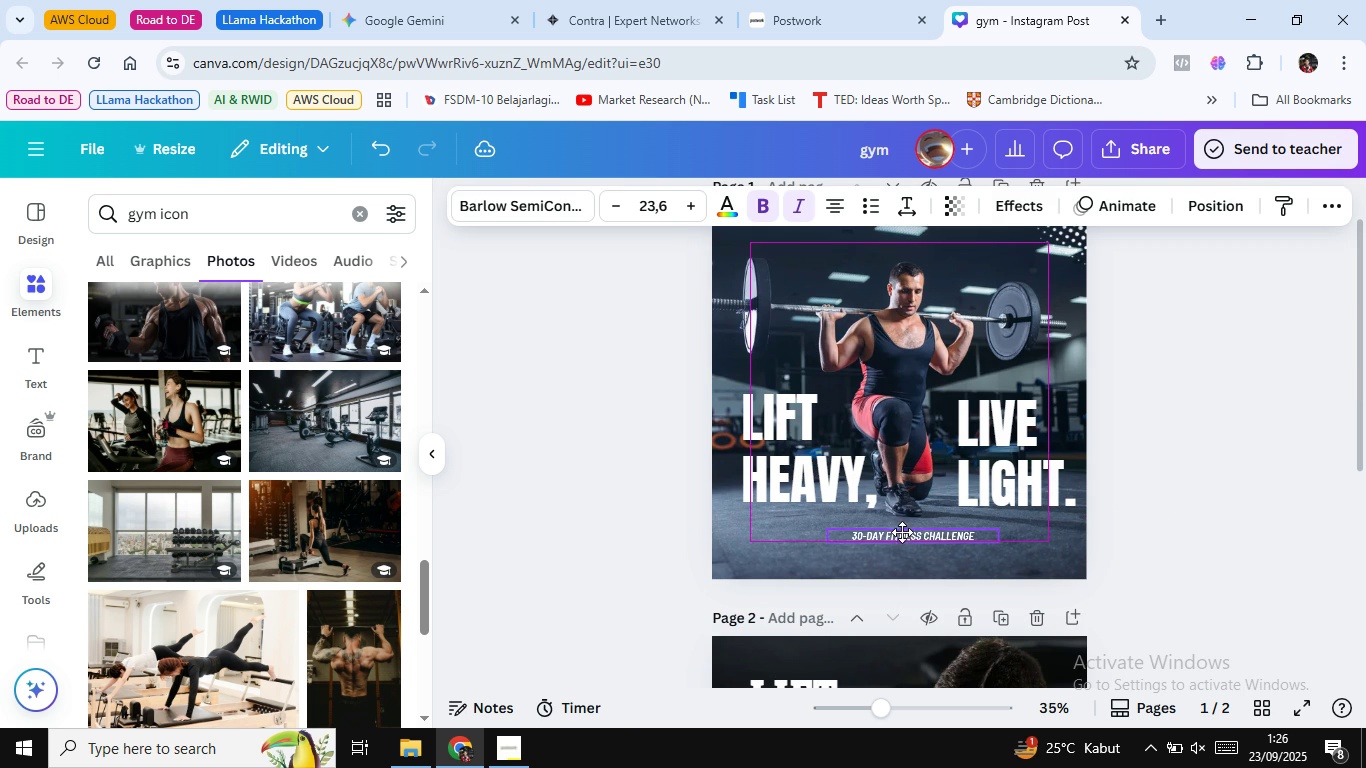 
left_click([1174, 502])
 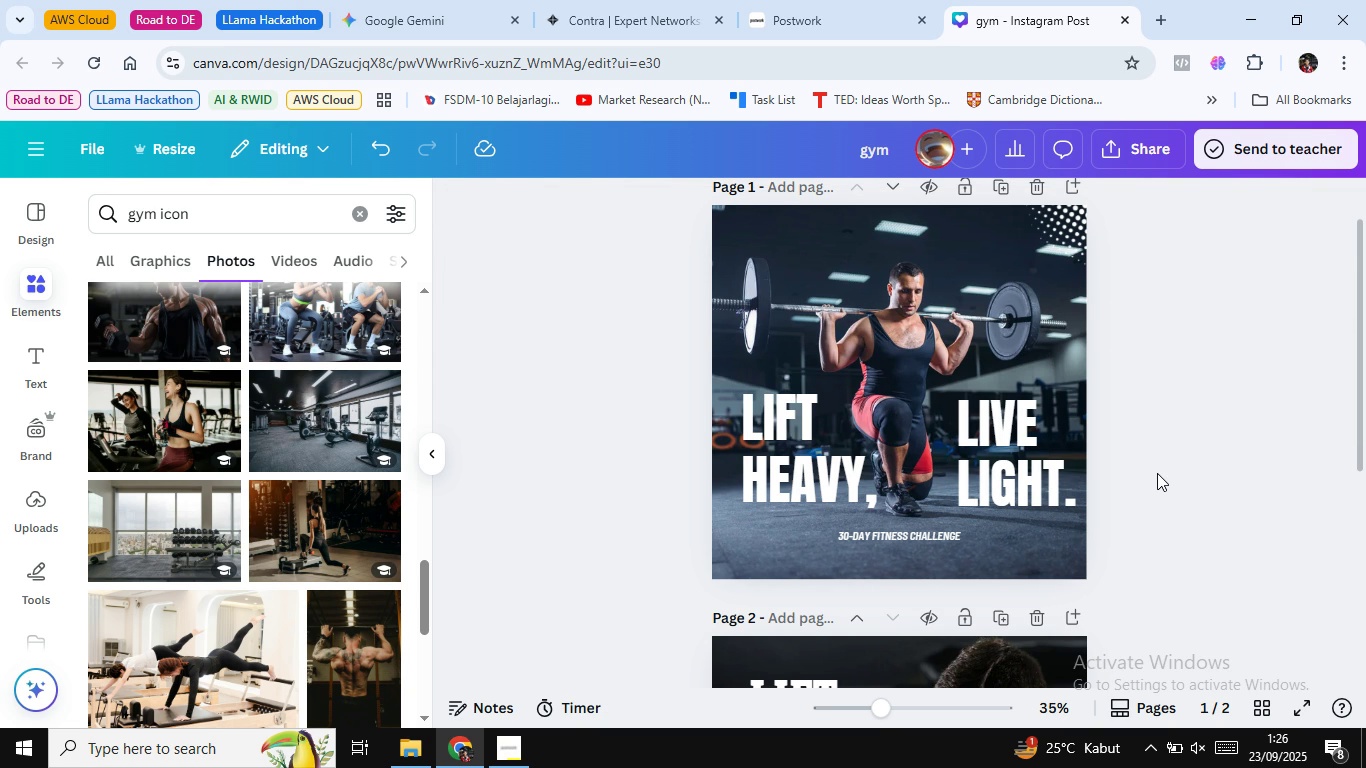 
wait(6.69)
 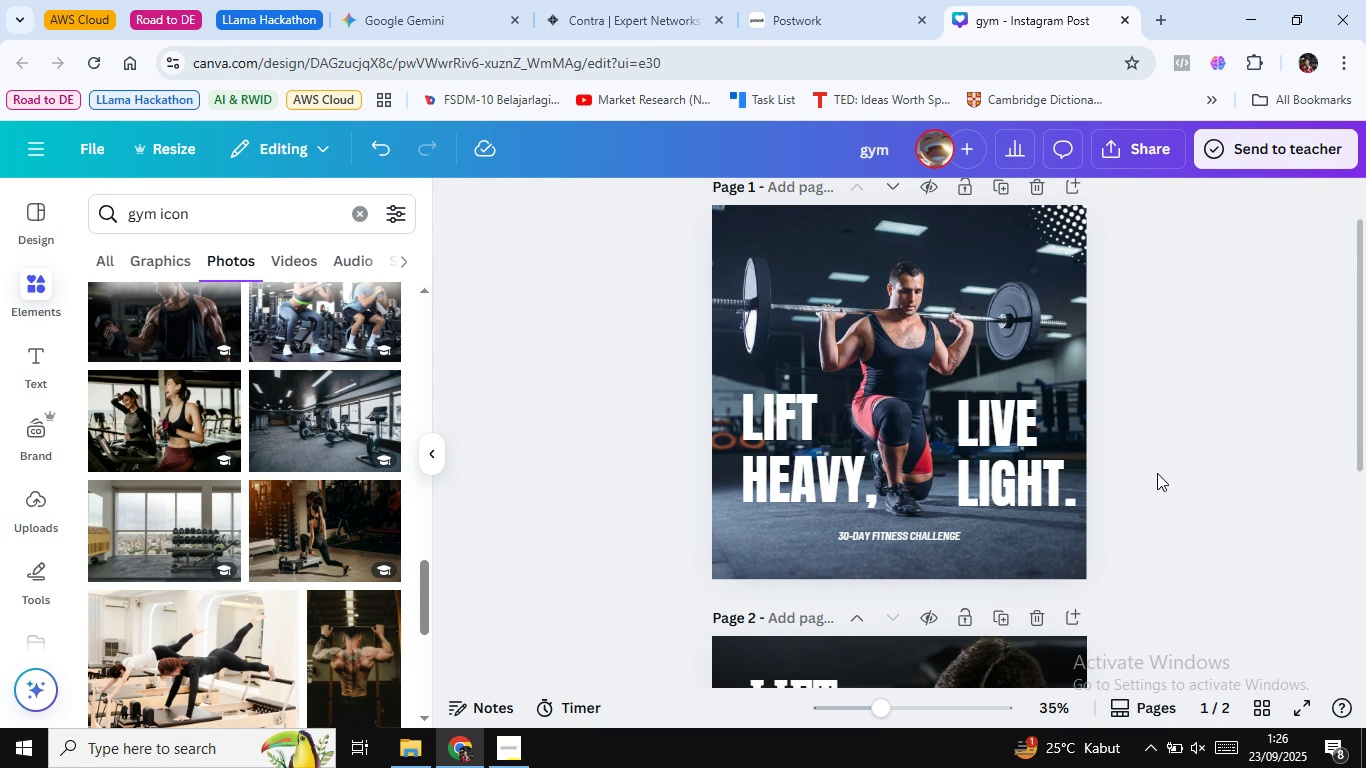 
scroll: coordinate [1003, 467], scroll_direction: down, amount: 5.0
 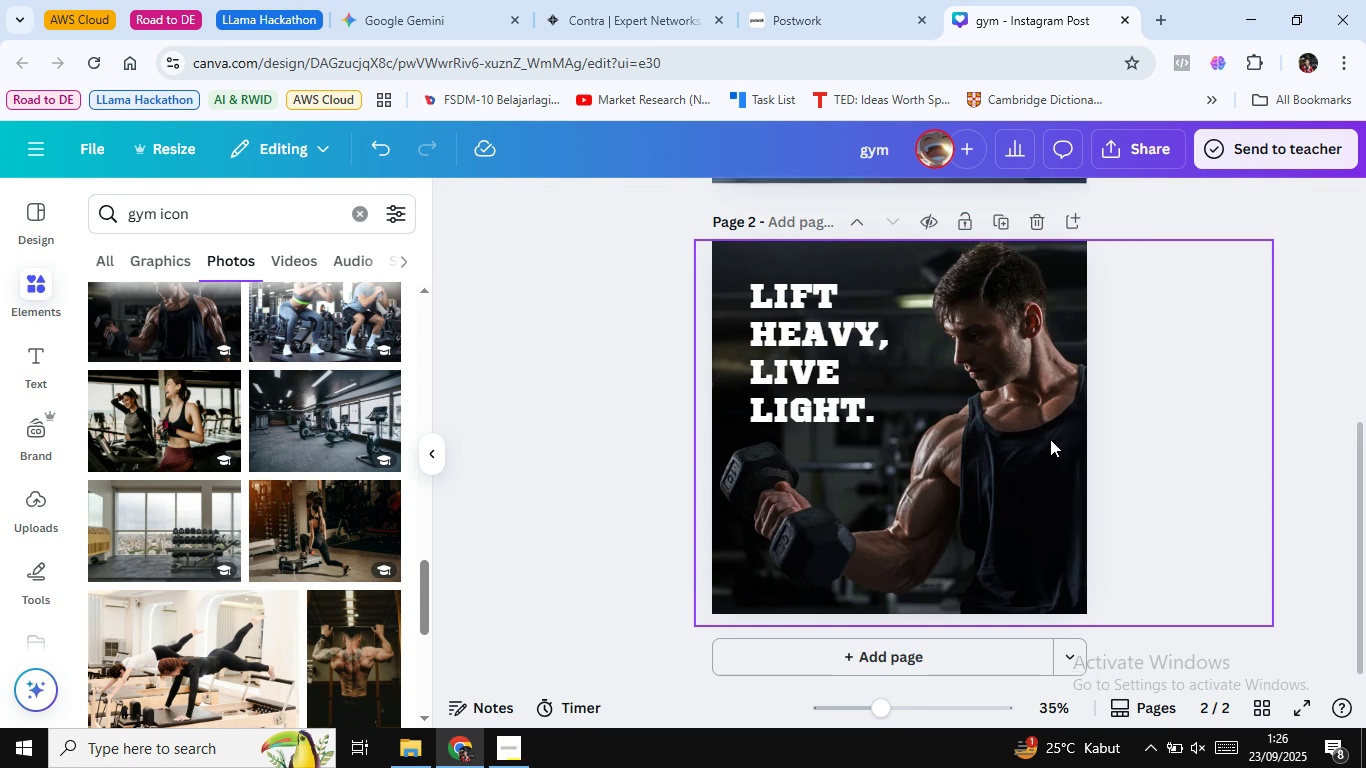 
scroll: coordinate [1050, 439], scroll_direction: up, amount: 6.0
 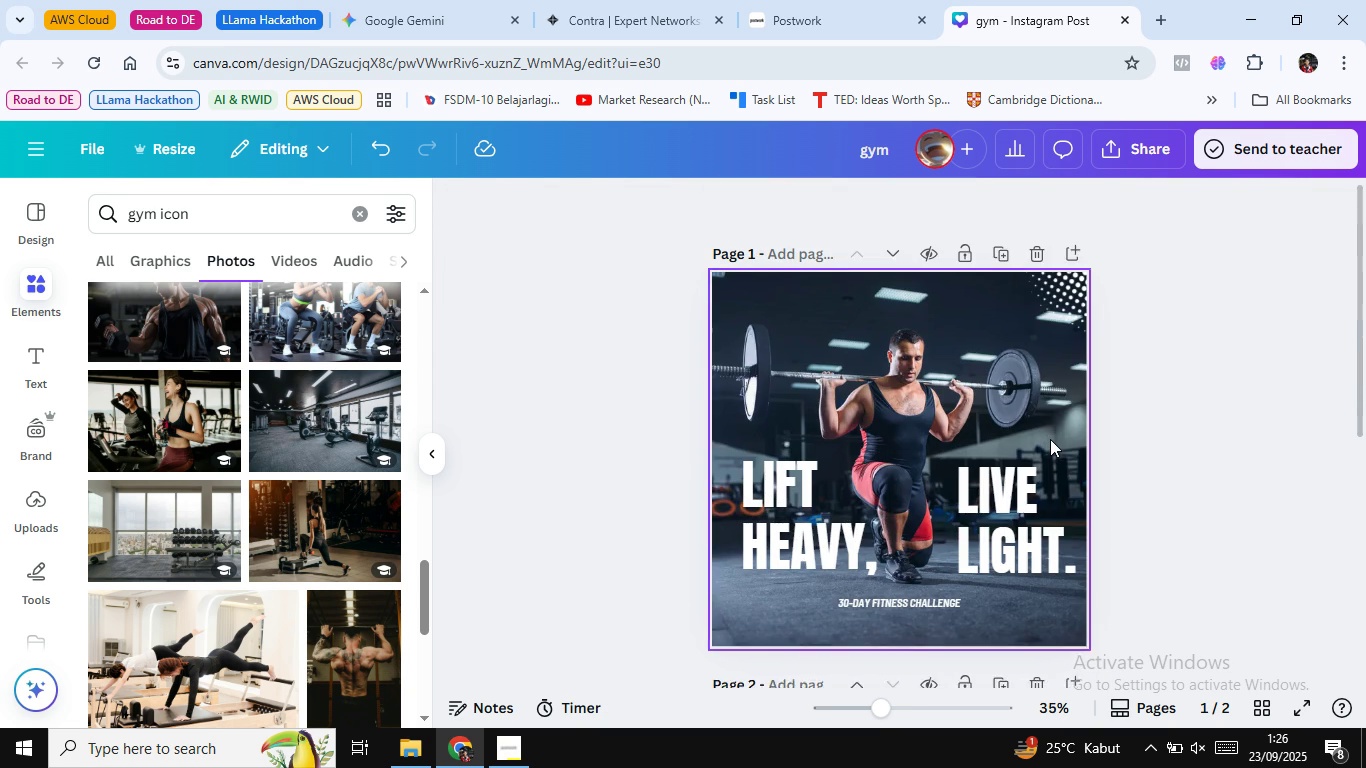 
scroll: coordinate [299, 484], scroll_direction: down, amount: 16.0
 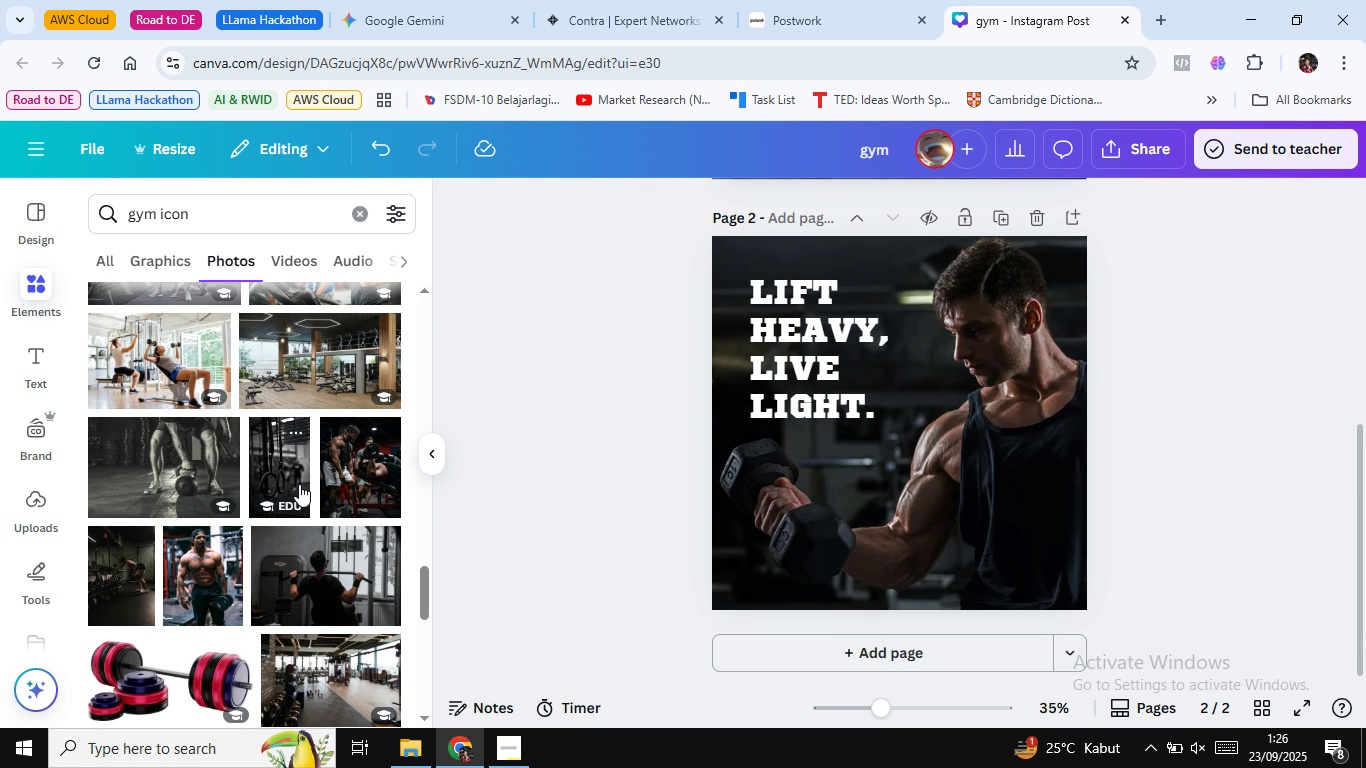 
wait(7.59)
 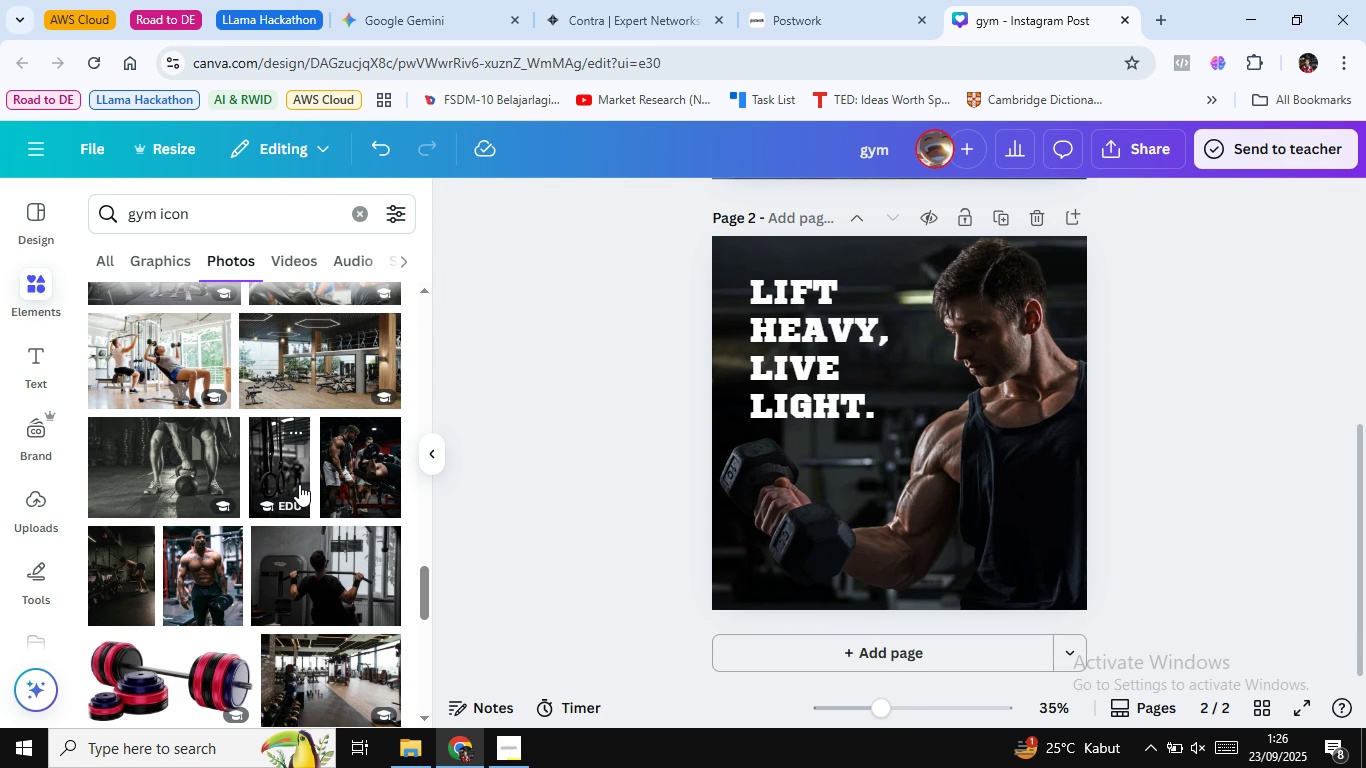 
scroll: coordinate [306, 508], scroll_direction: down, amount: 7.0
 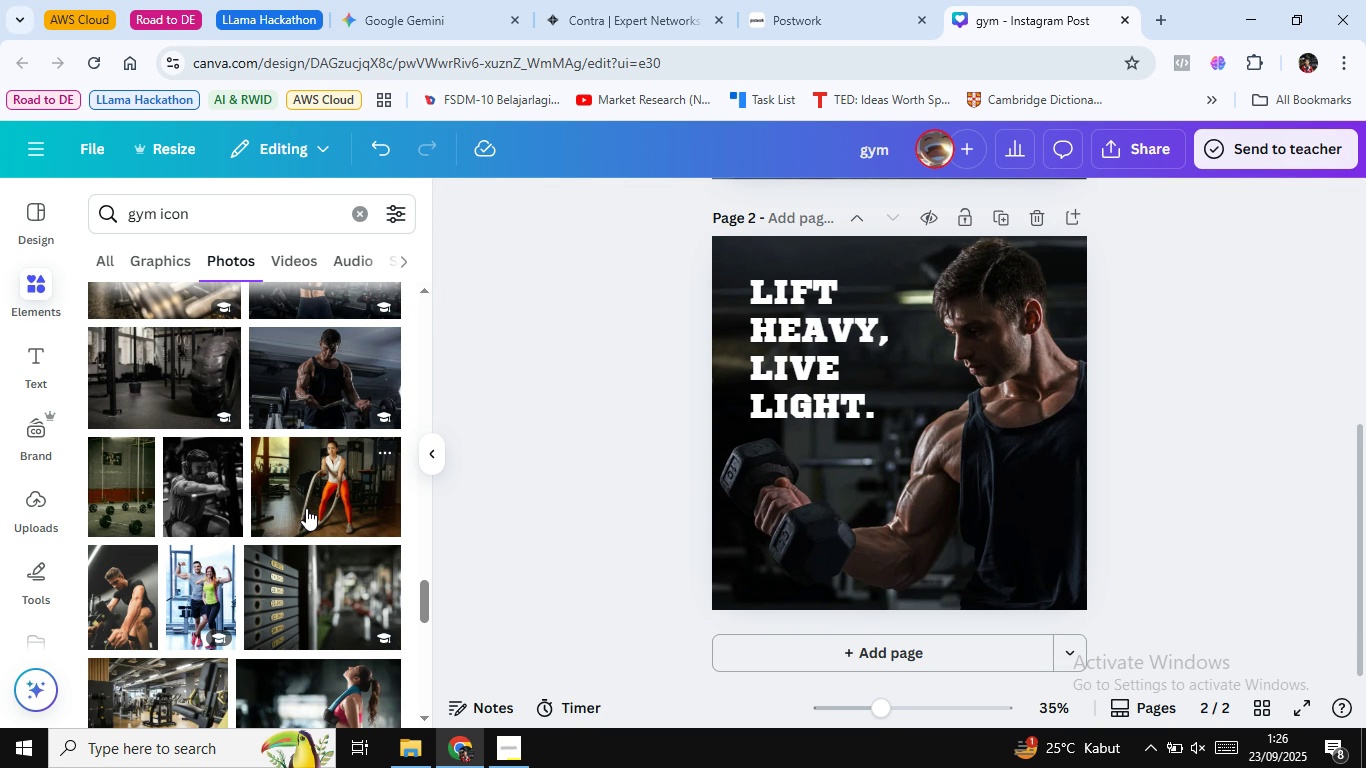 
wait(10.36)
 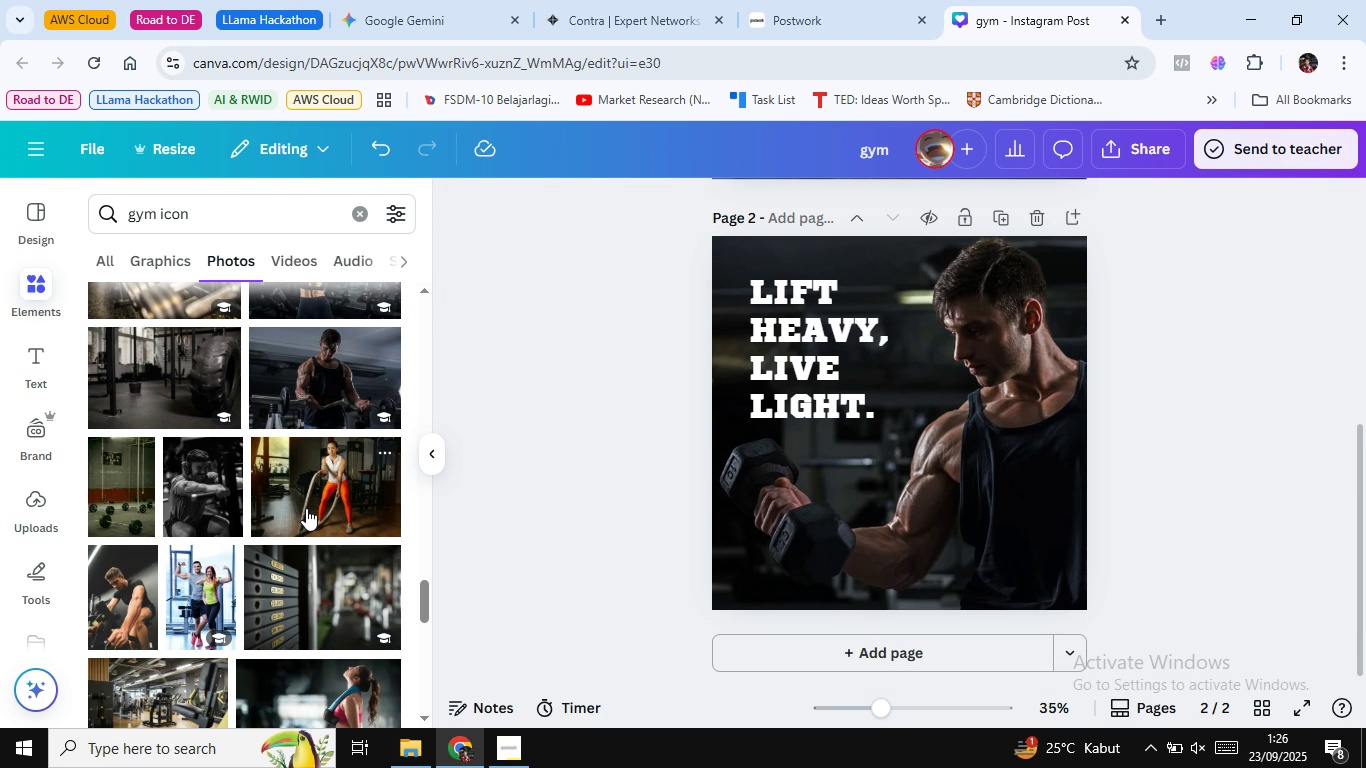 
mouse_move([484, 370])
 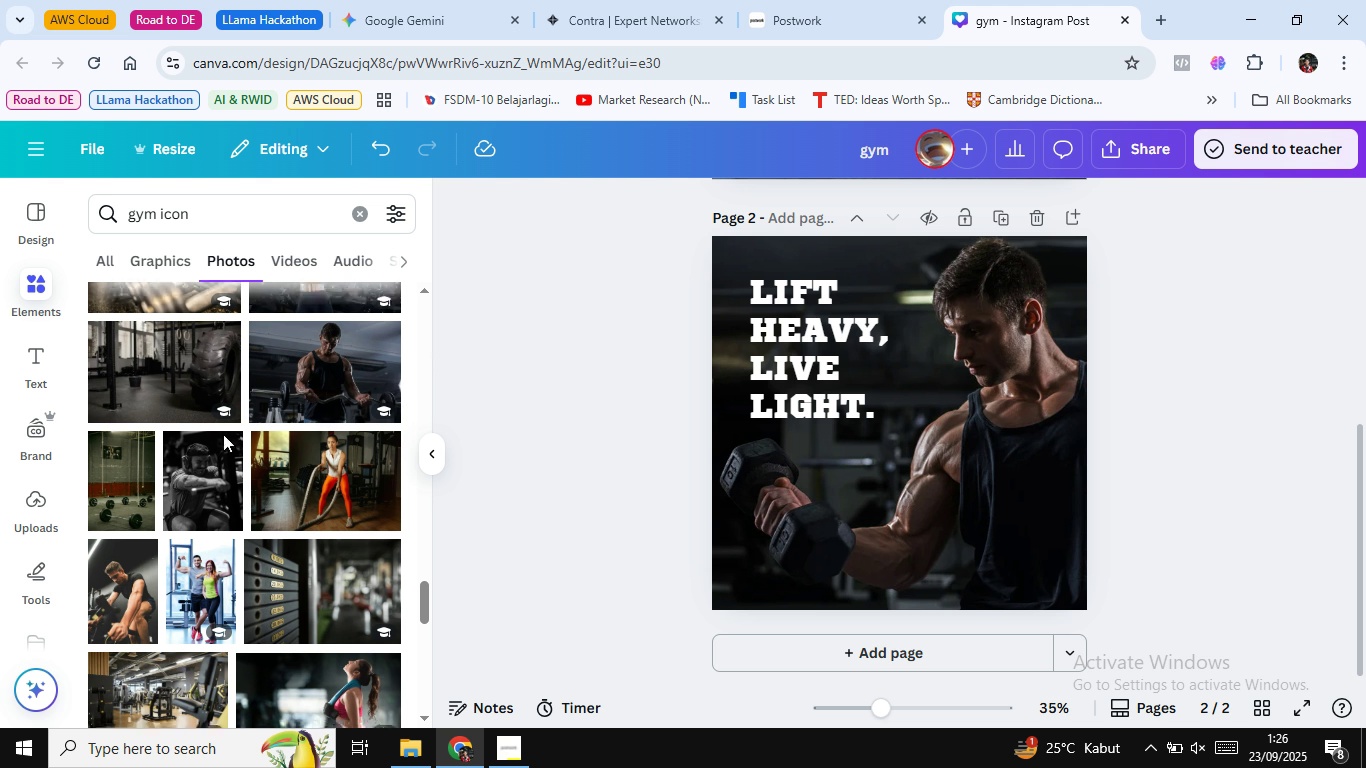 
scroll: coordinate [288, 488], scroll_direction: down, amount: 7.0
 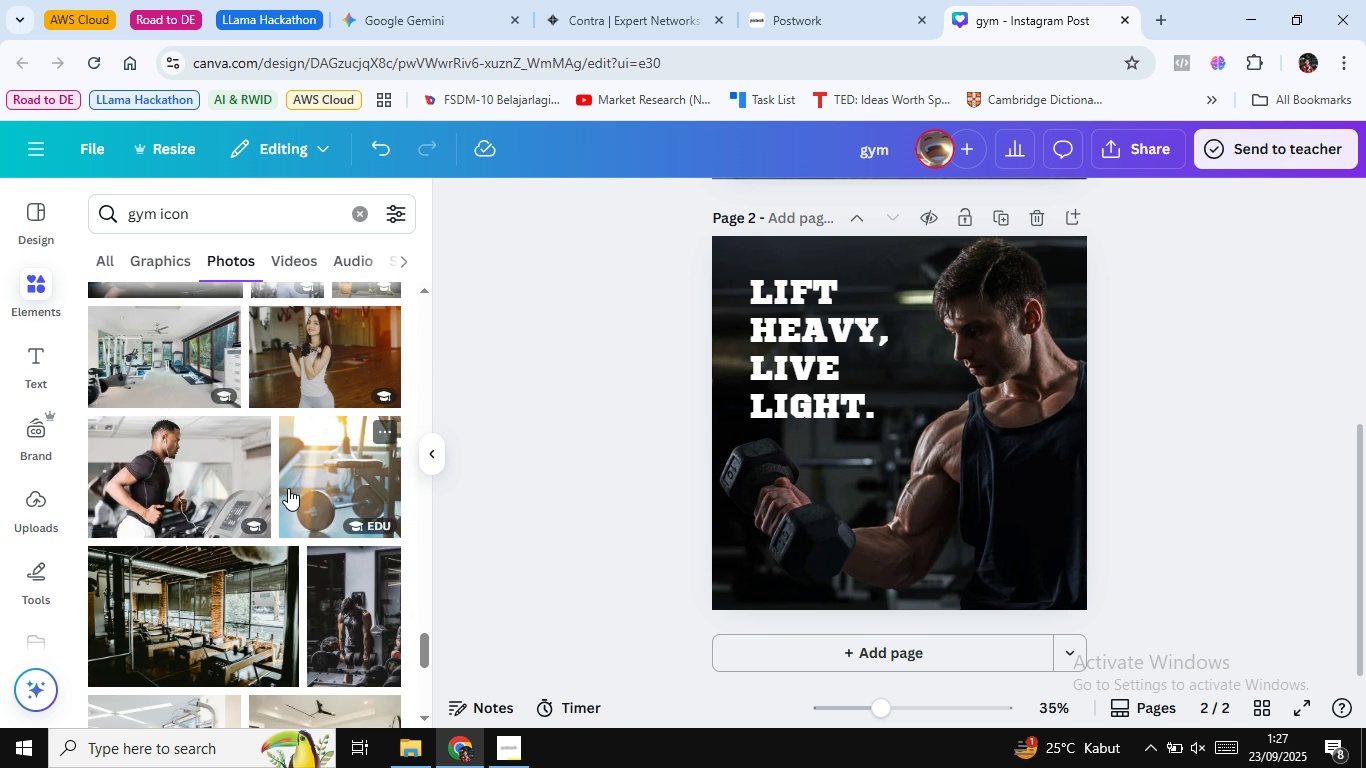 
scroll: coordinate [288, 488], scroll_direction: up, amount: 3.0
 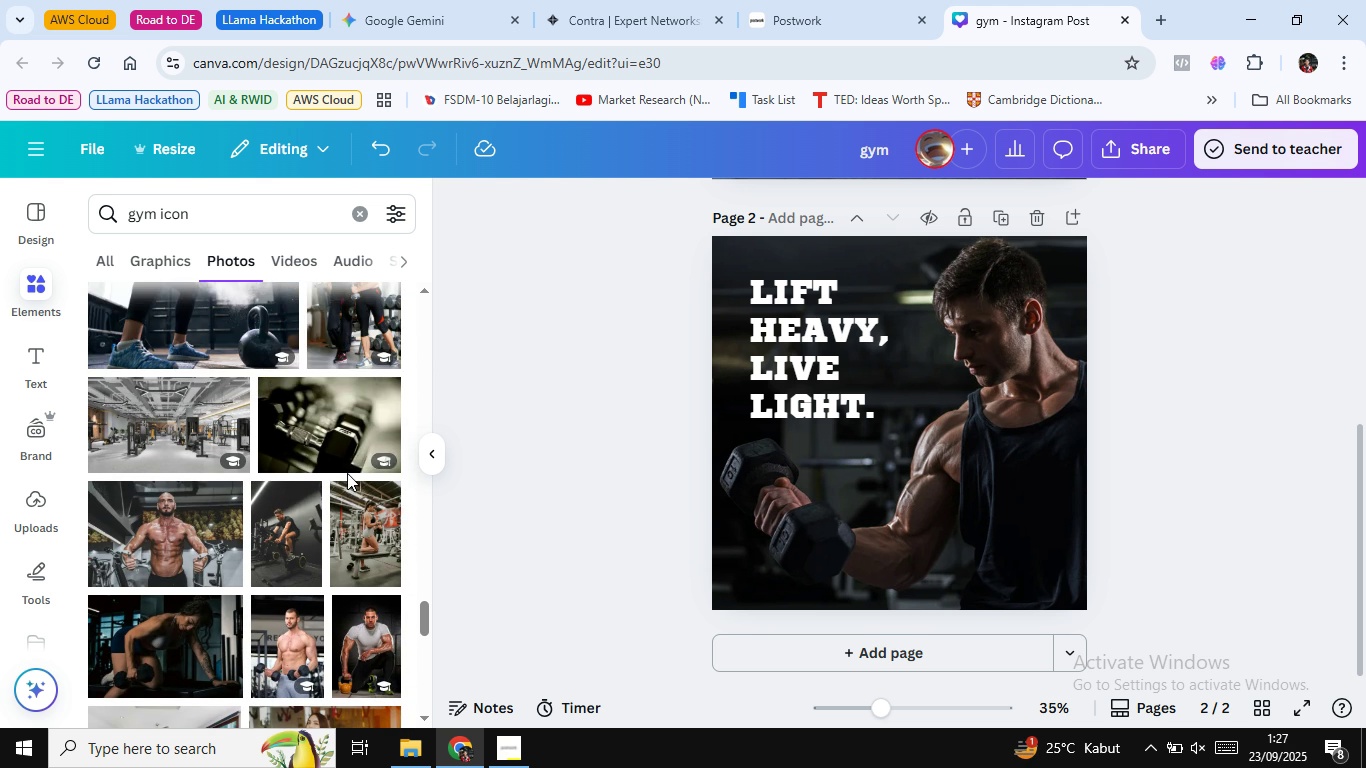 
scroll: coordinate [361, 454], scroll_direction: down, amount: 8.0
 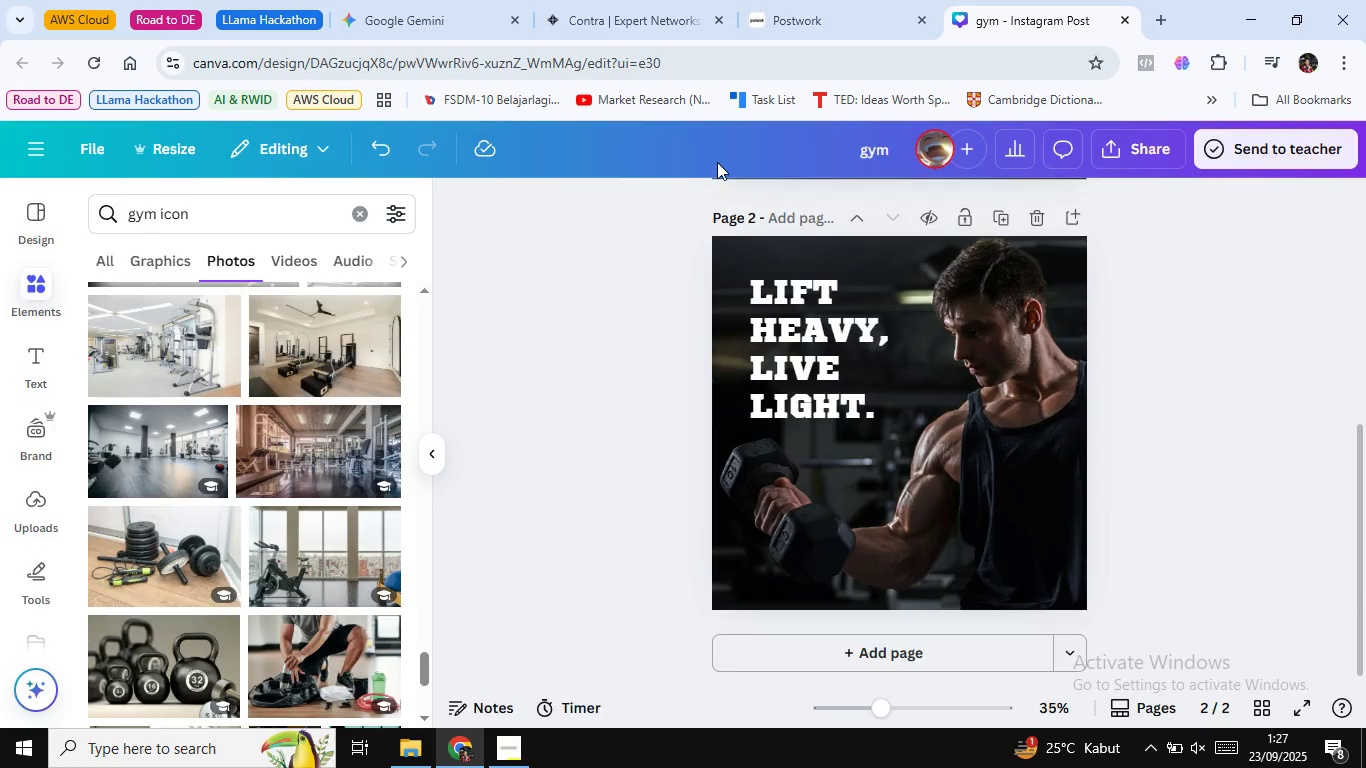 
left_click([826, 0])